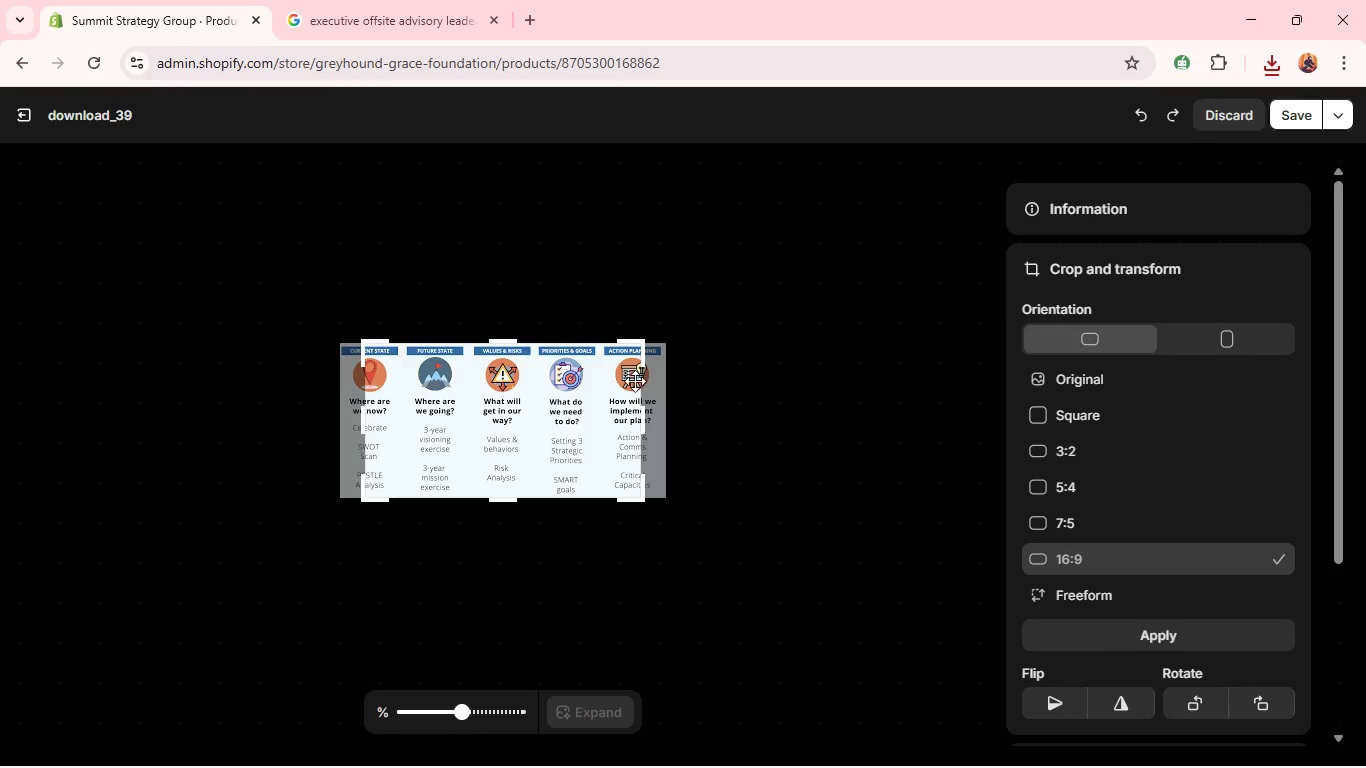 
left_click_drag(start_coordinate=[610, 393], to_coordinate=[572, 390])
 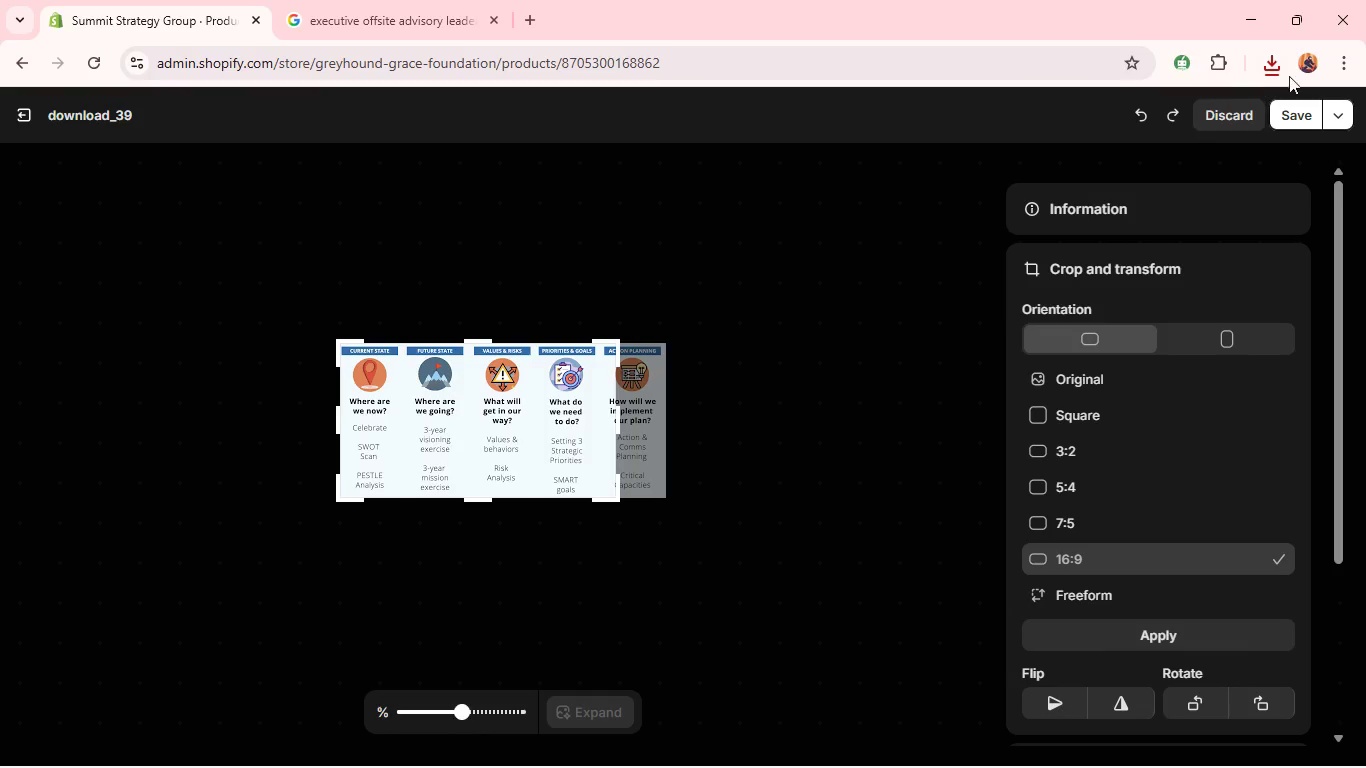 
left_click([1312, 80])
 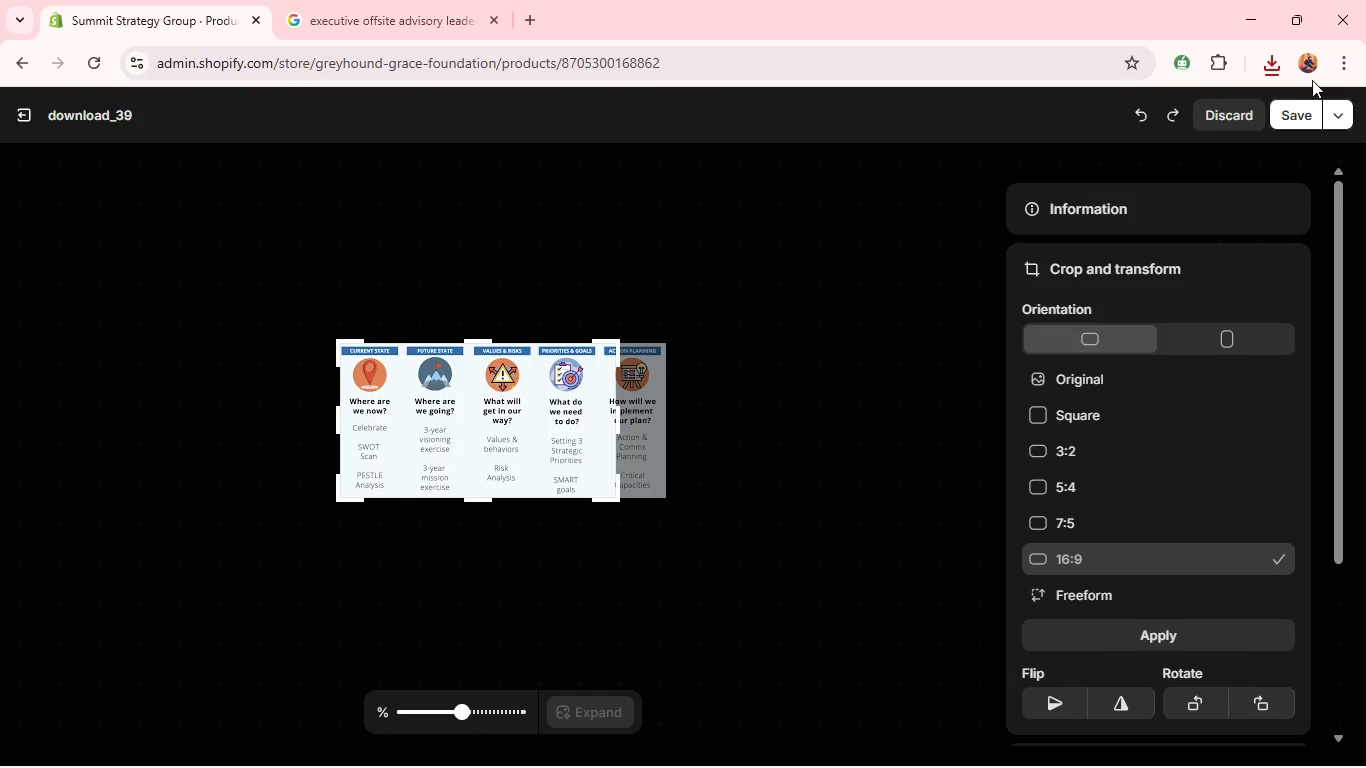 
wait(8.75)
 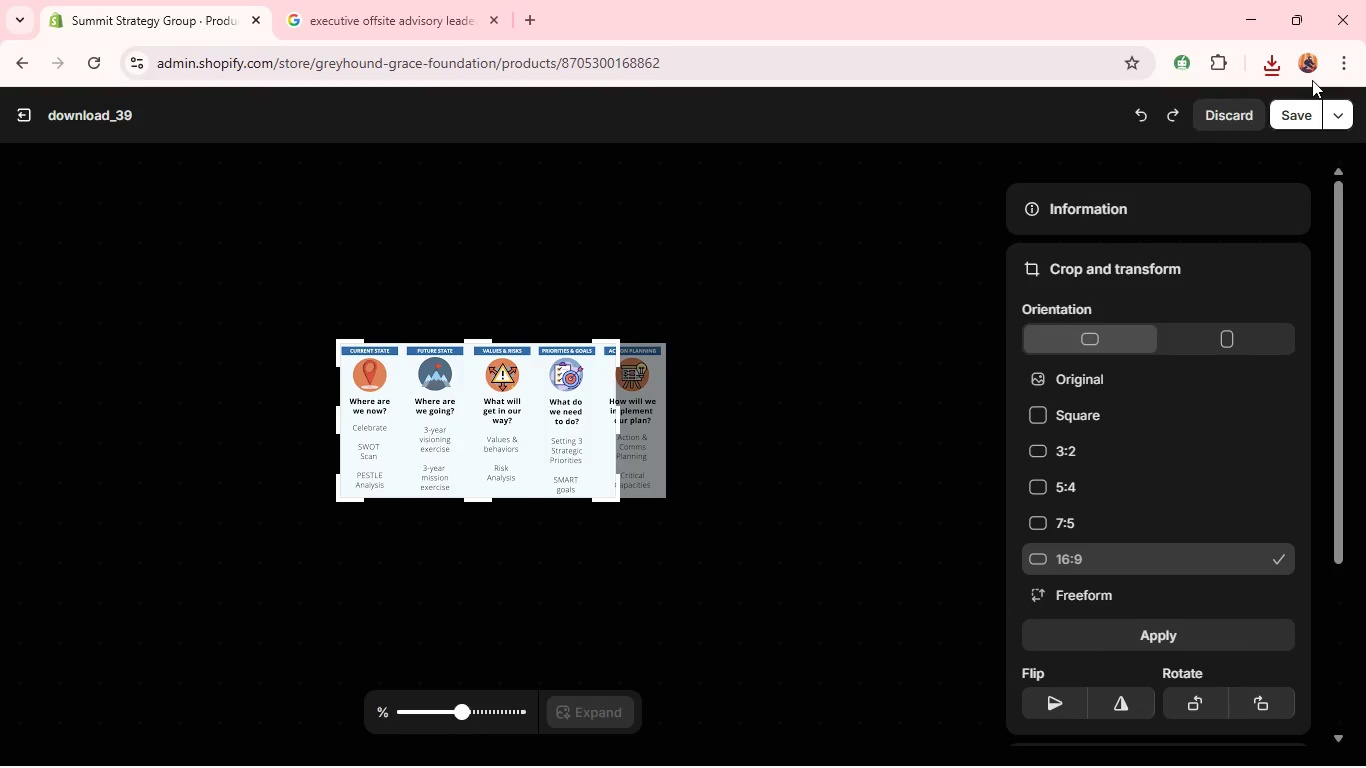 
left_click([1296, 109])
 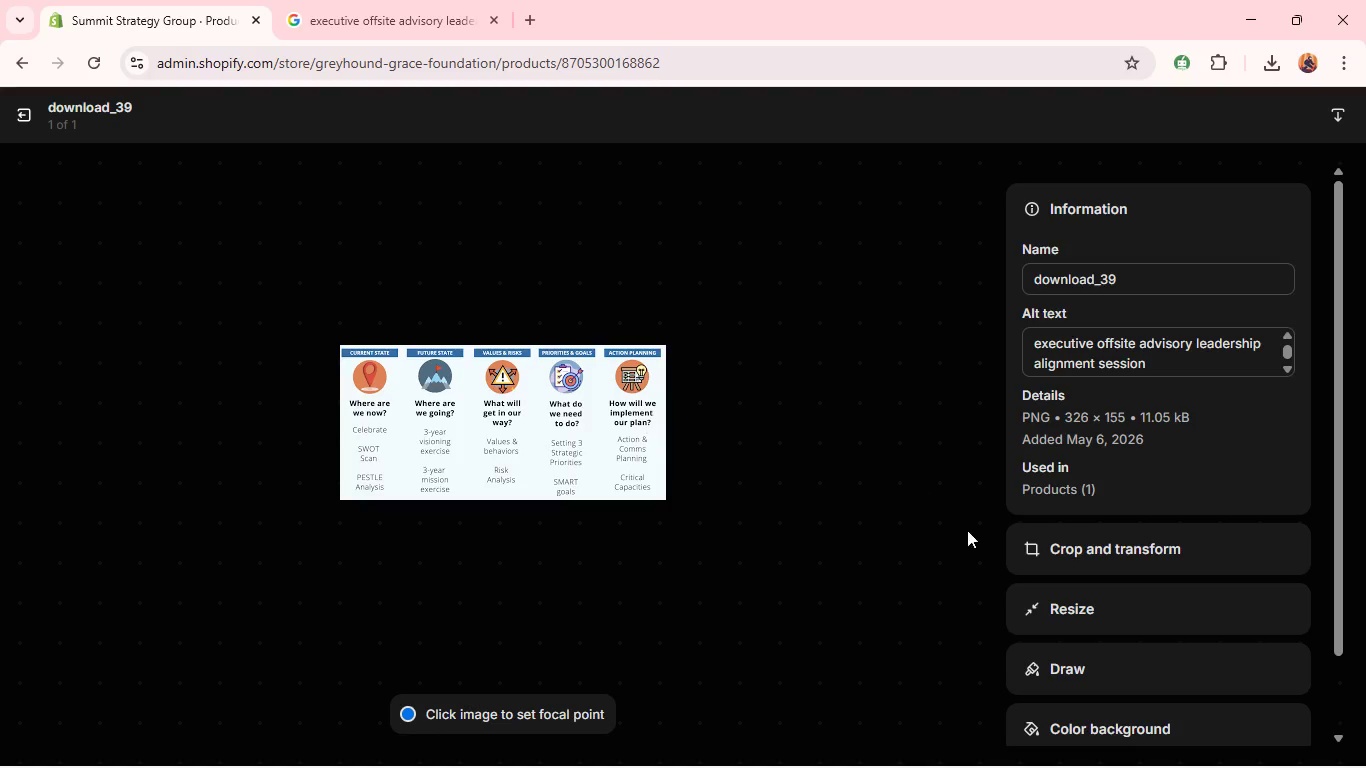 
wait(6.55)
 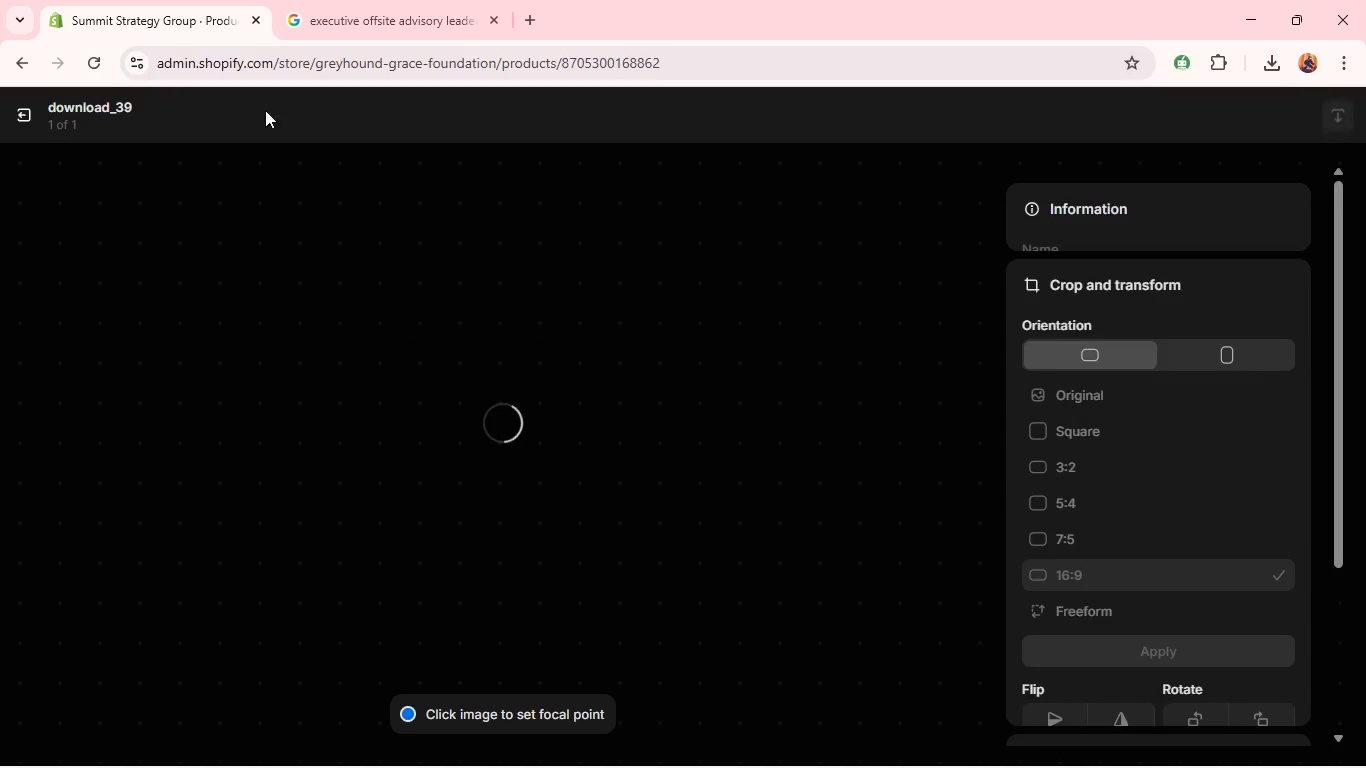 
left_click([1072, 553])
 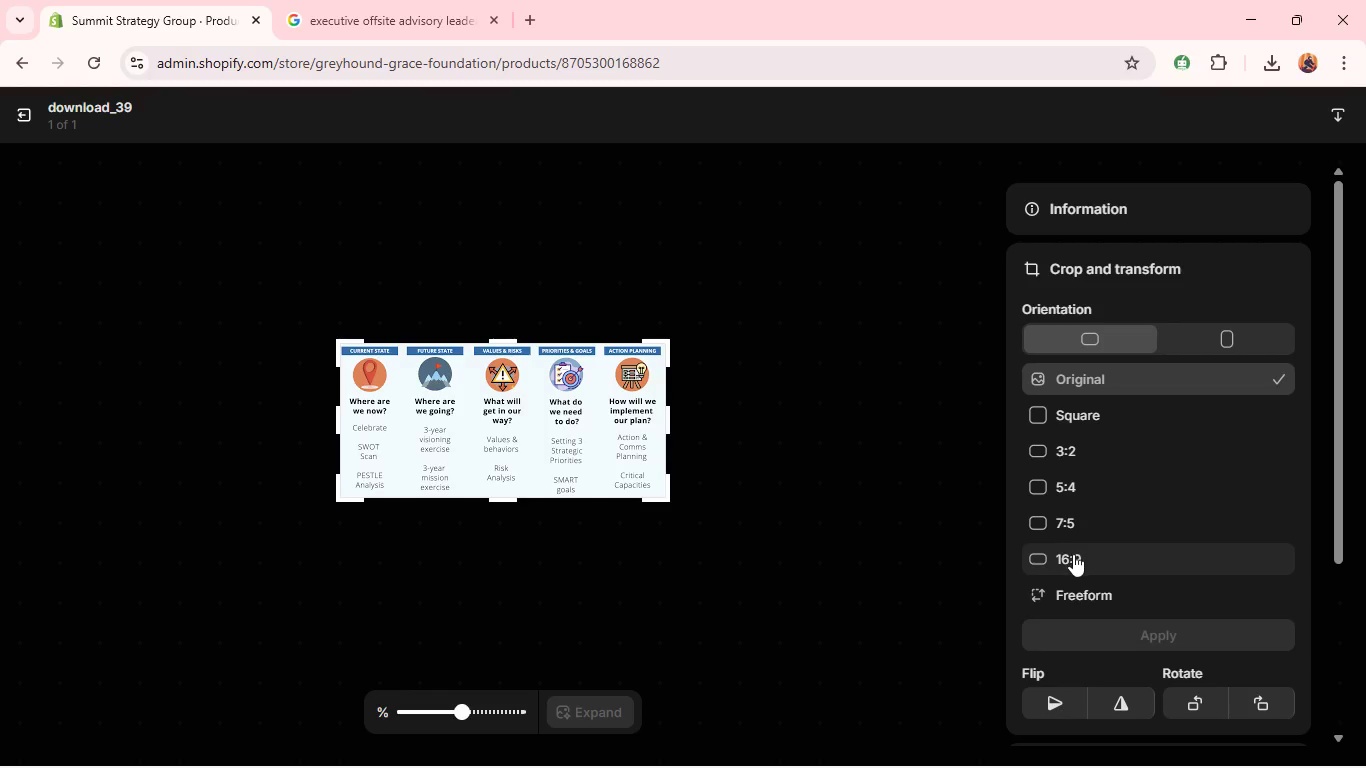 
left_click([1073, 554])
 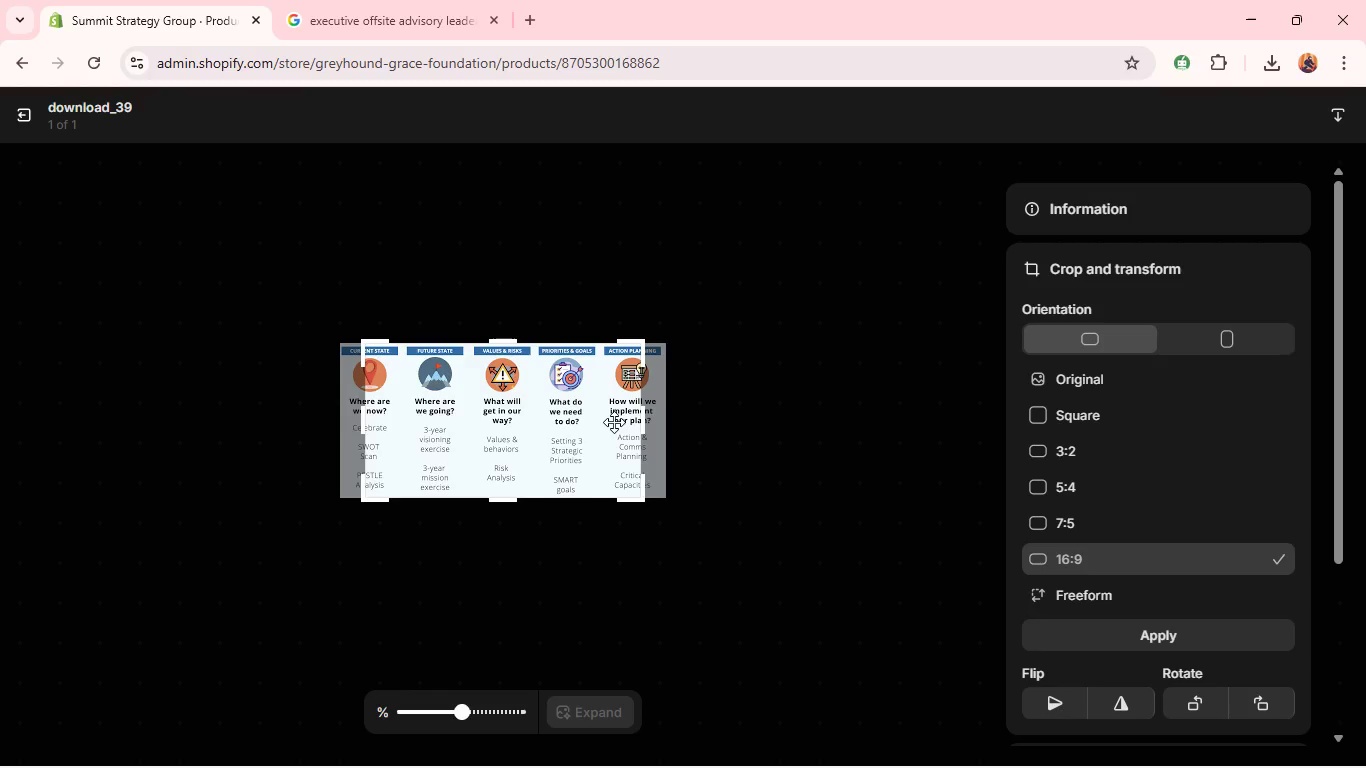 
left_click_drag(start_coordinate=[610, 422], to_coordinate=[569, 433])
 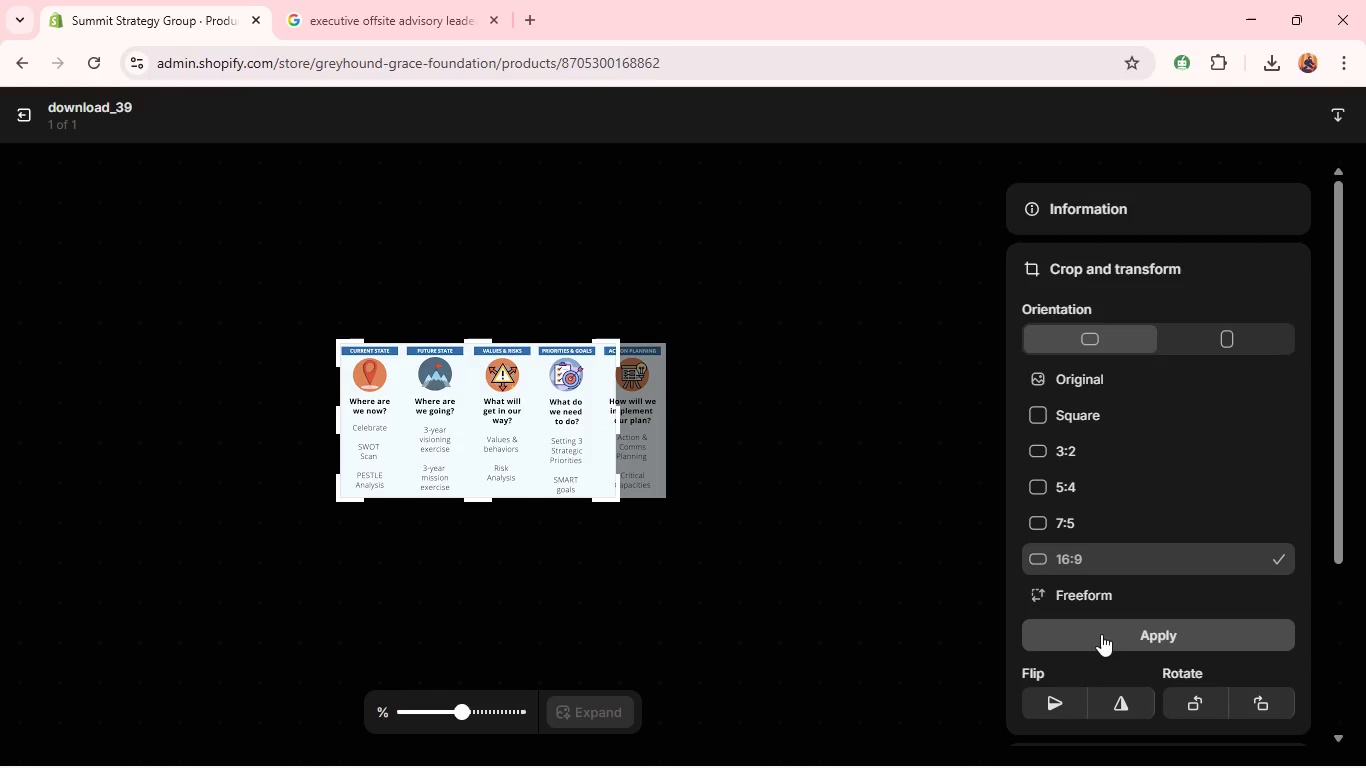 
left_click([1100, 634])
 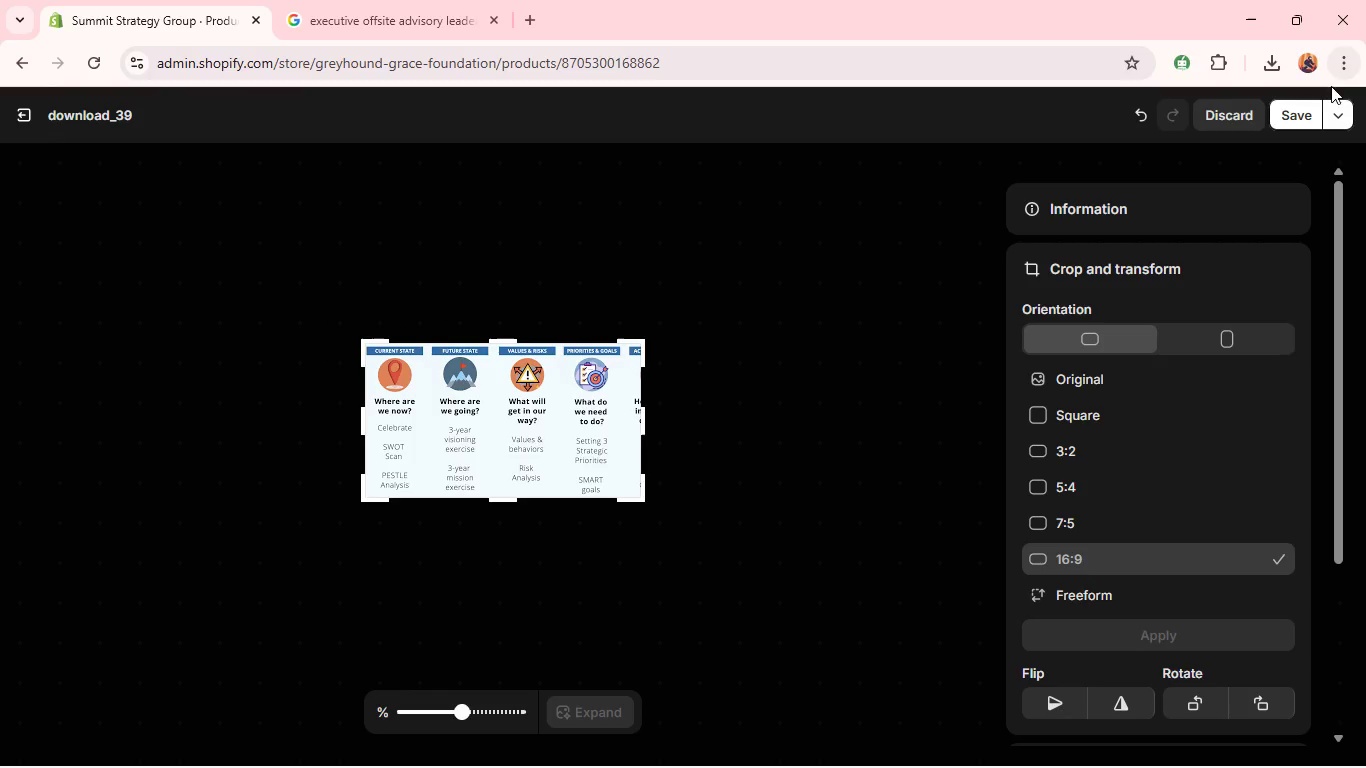 
left_click([1300, 119])
 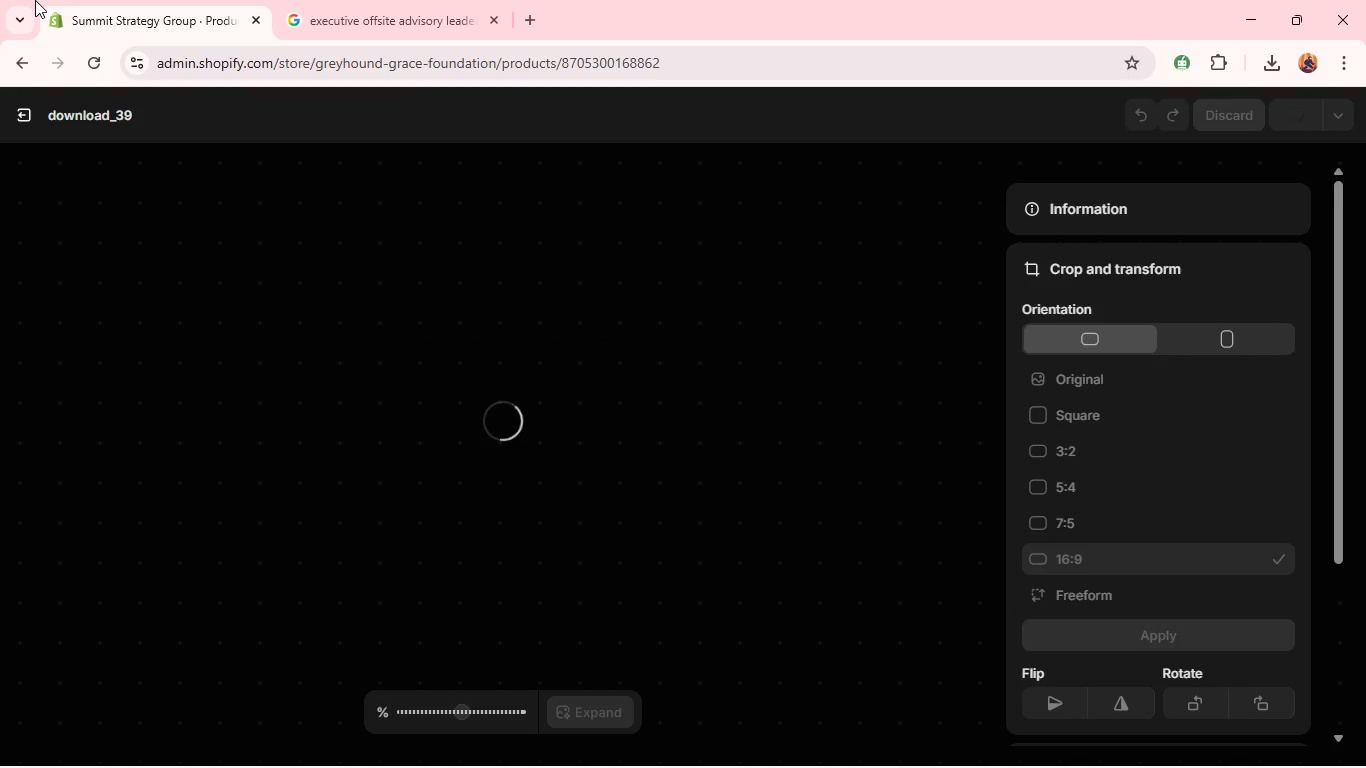 
mouse_move([-2, 80])
 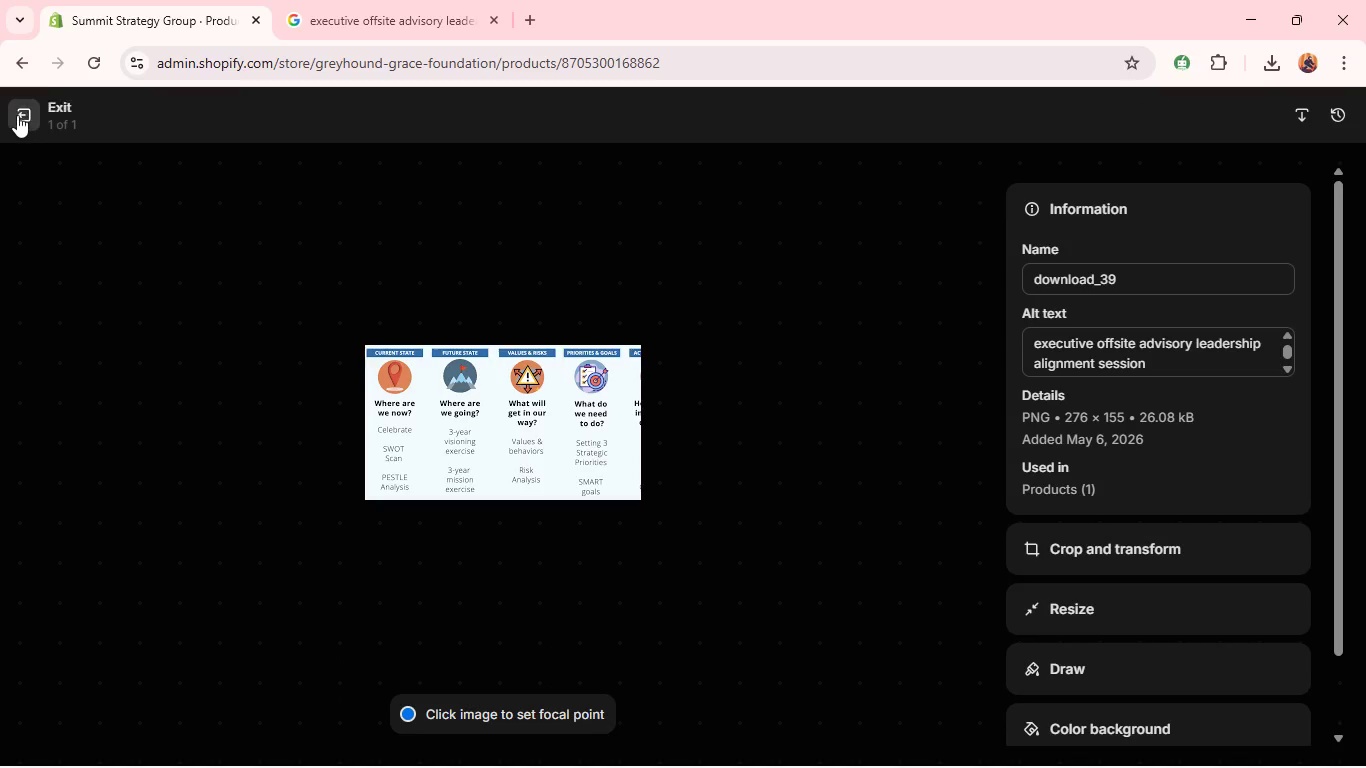 
left_click([17, 115])
 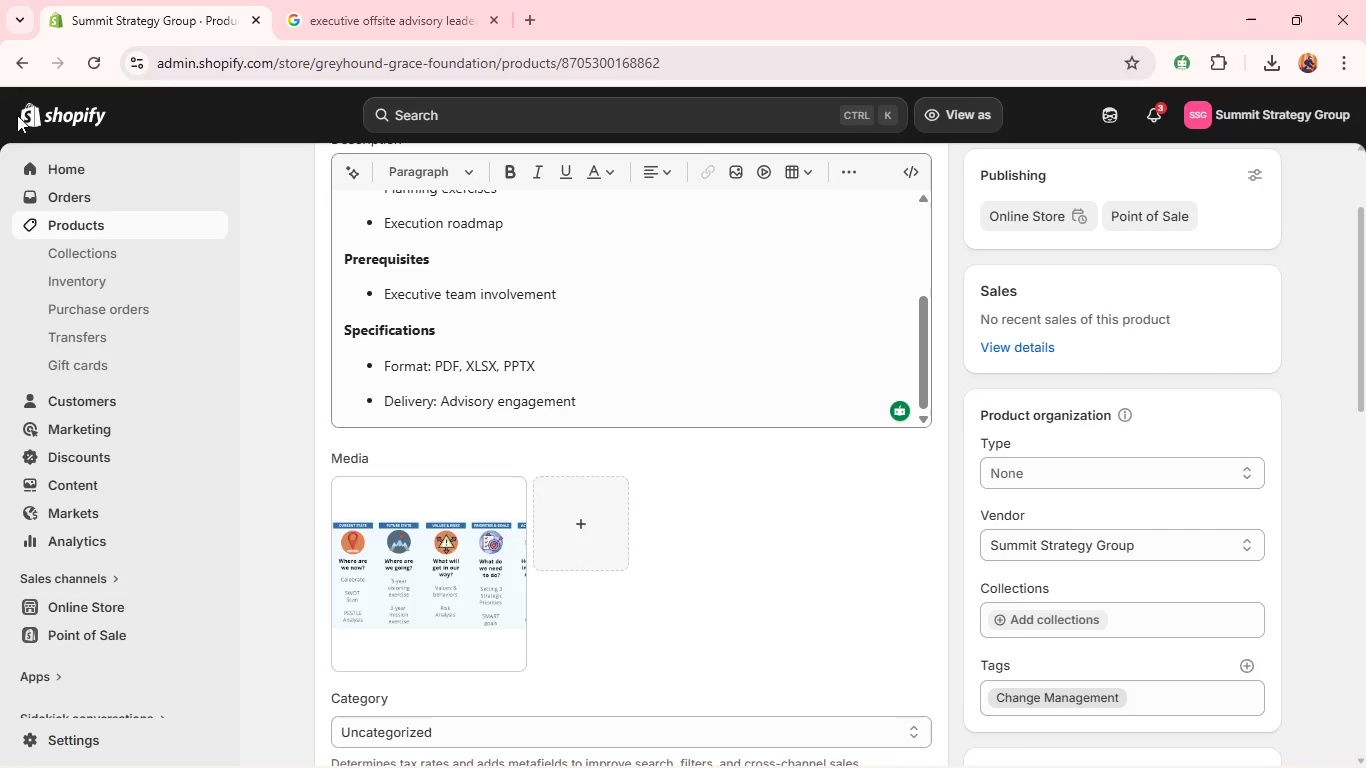 
wait(8.12)
 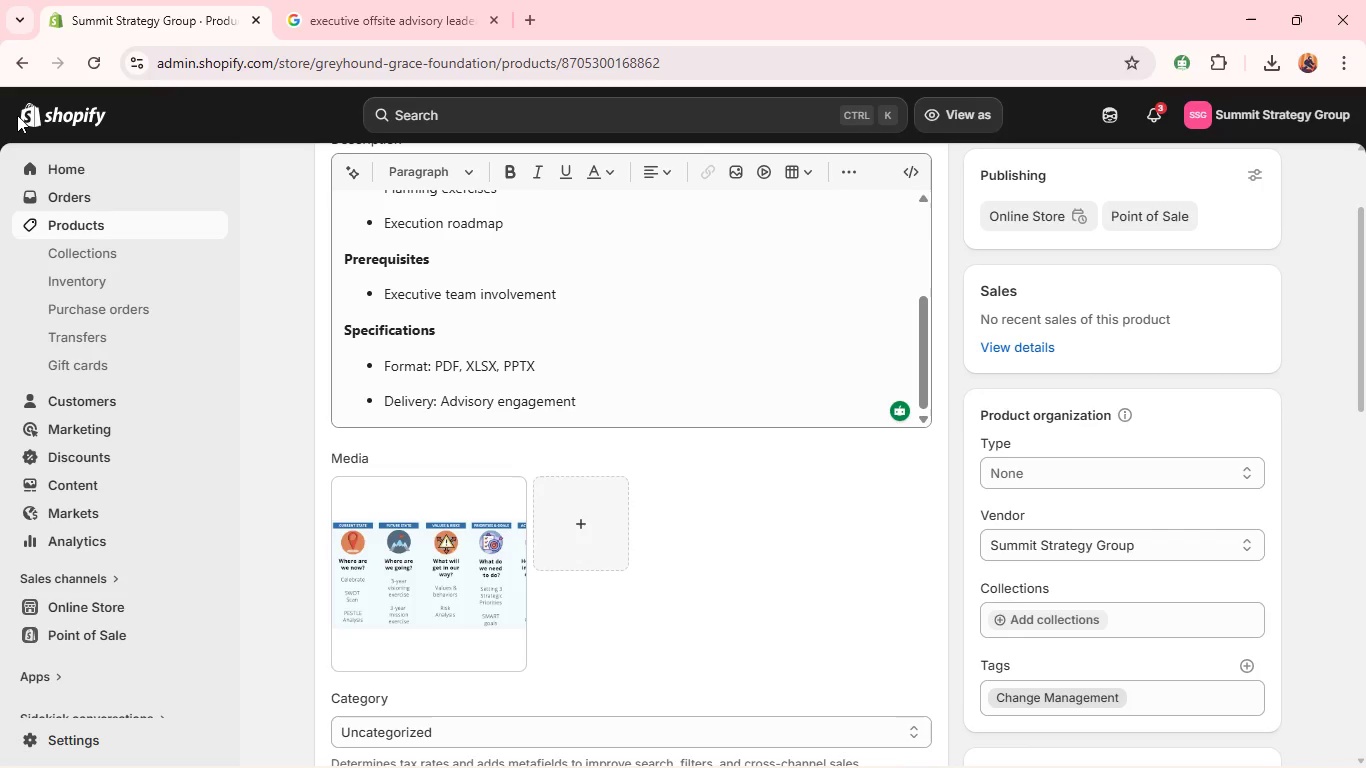 
left_click([480, 413])
 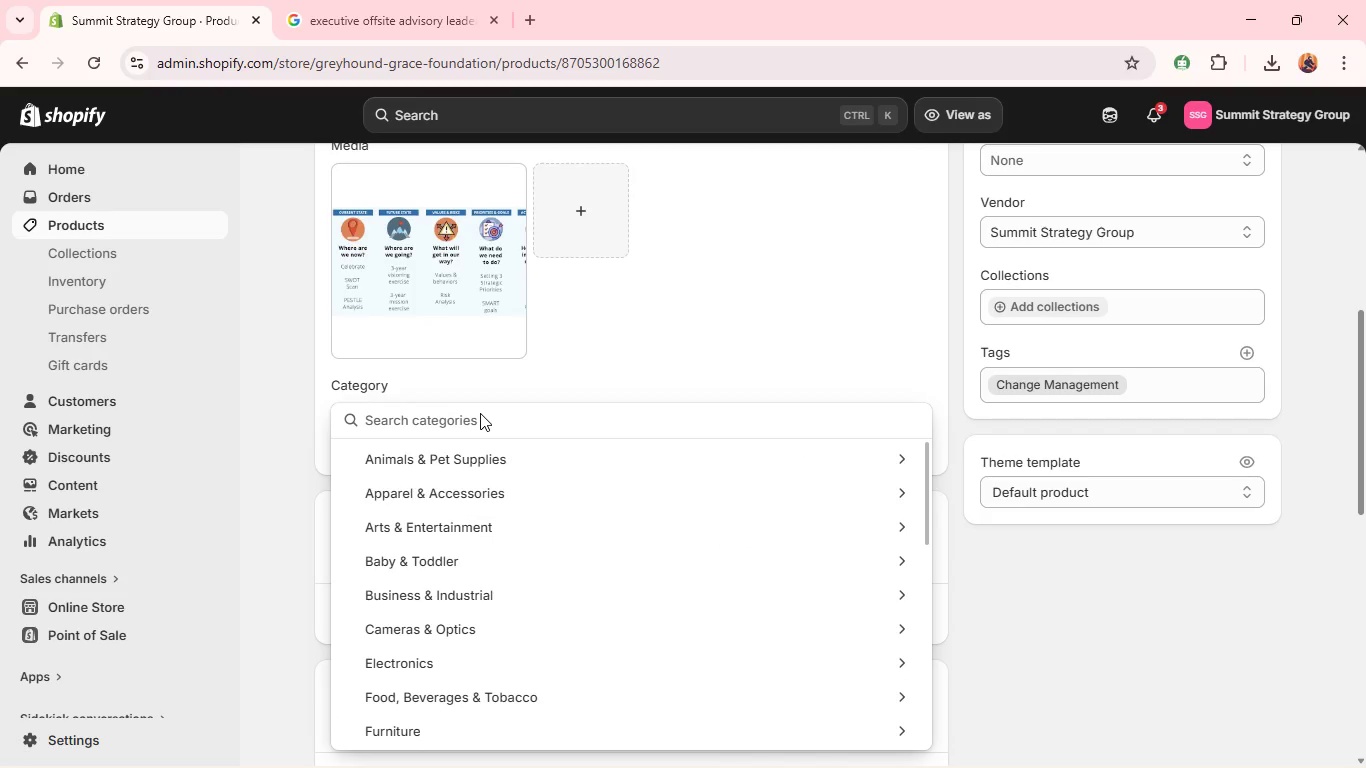 
type(V)
key(Backspace)
type(Consul)
 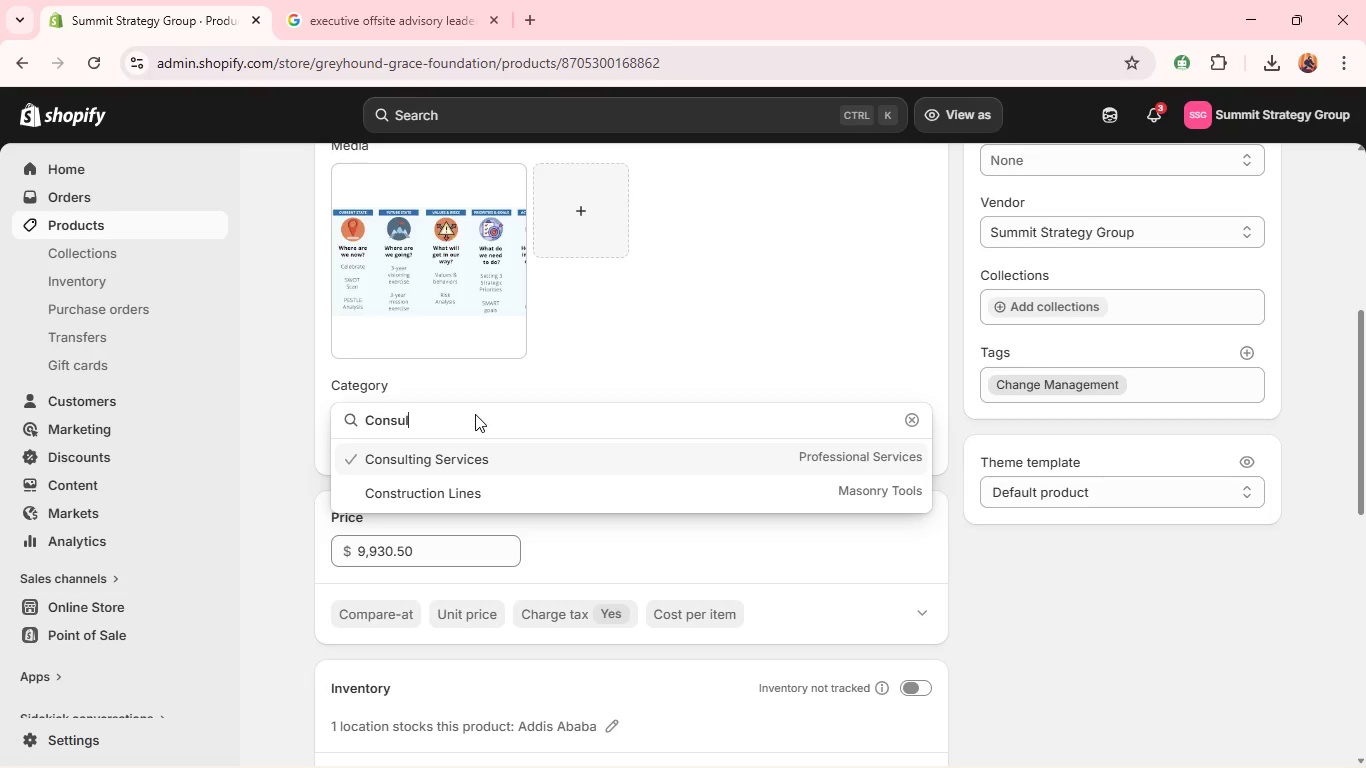 
left_click([452, 460])
 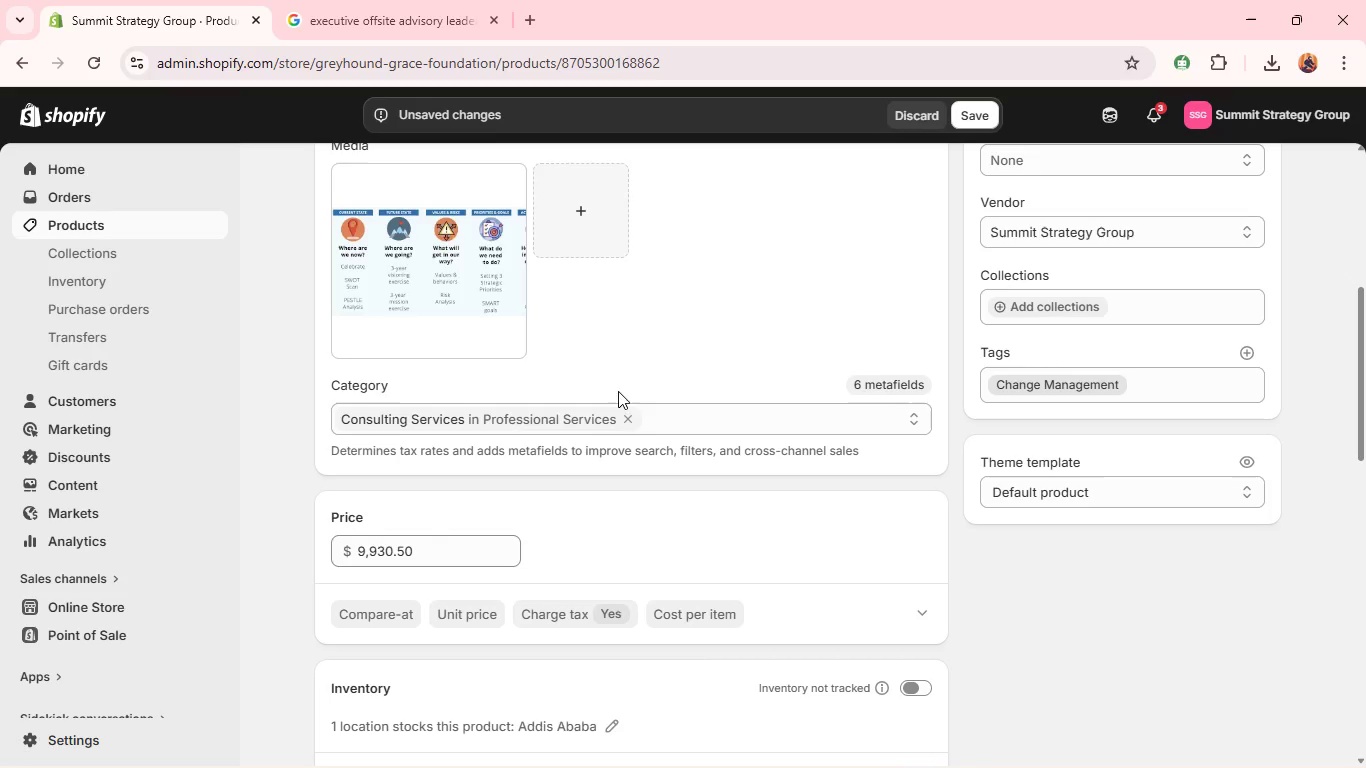 
left_click([683, 302])
 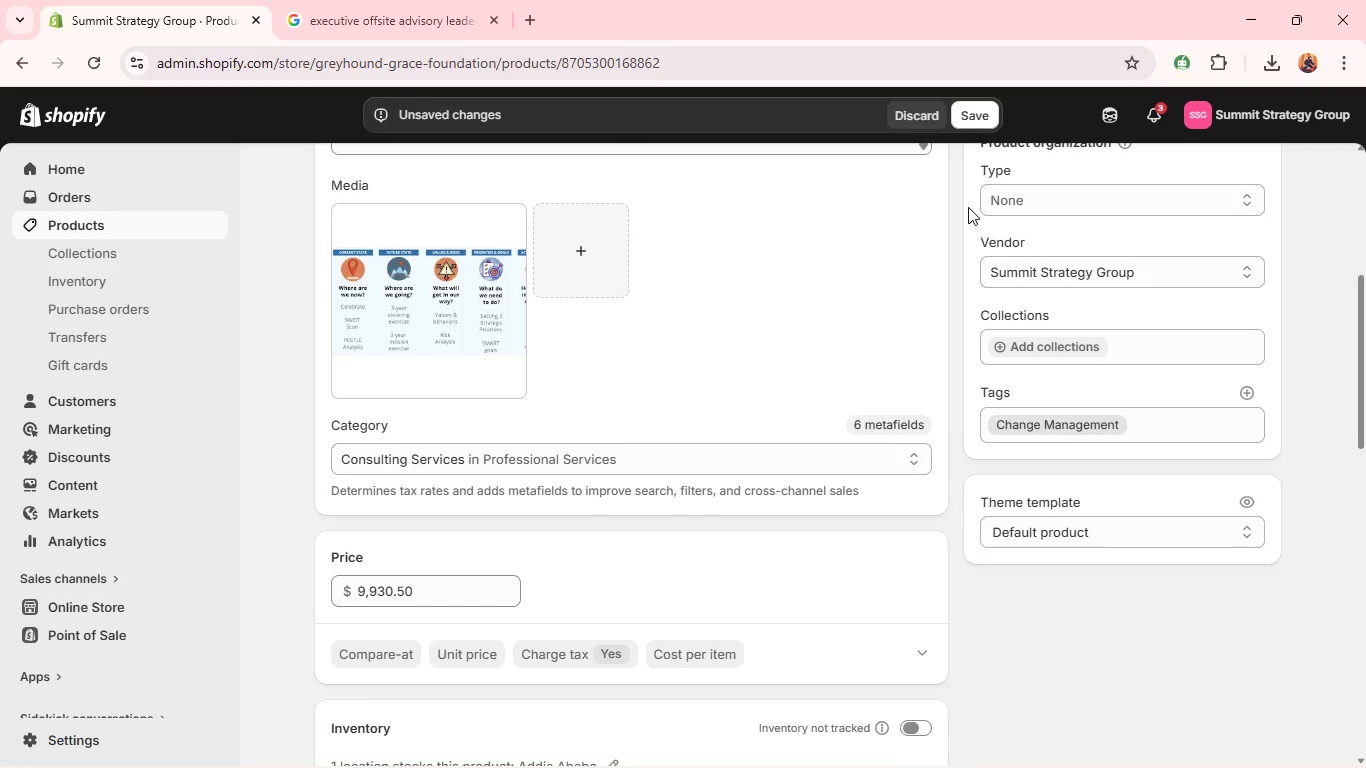 
wait(8.44)
 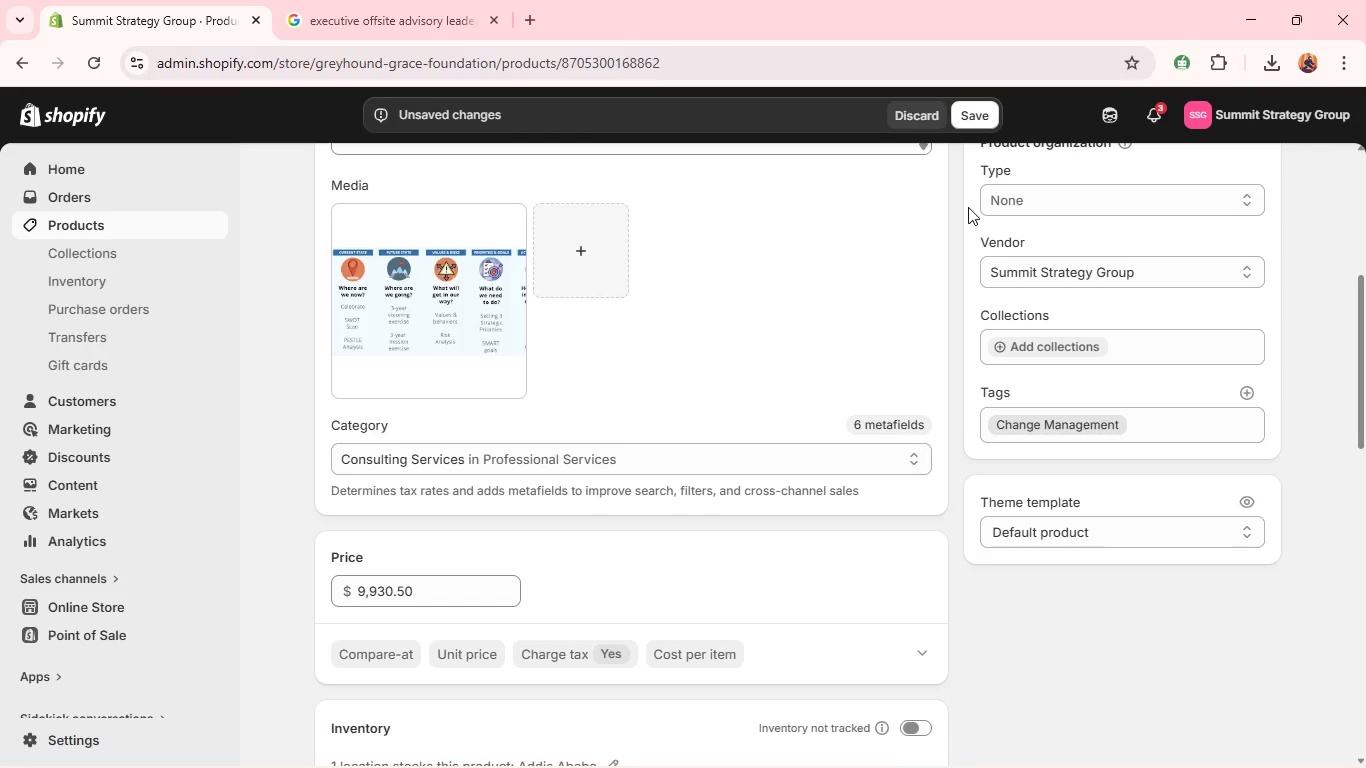 
left_click([1007, 206])
 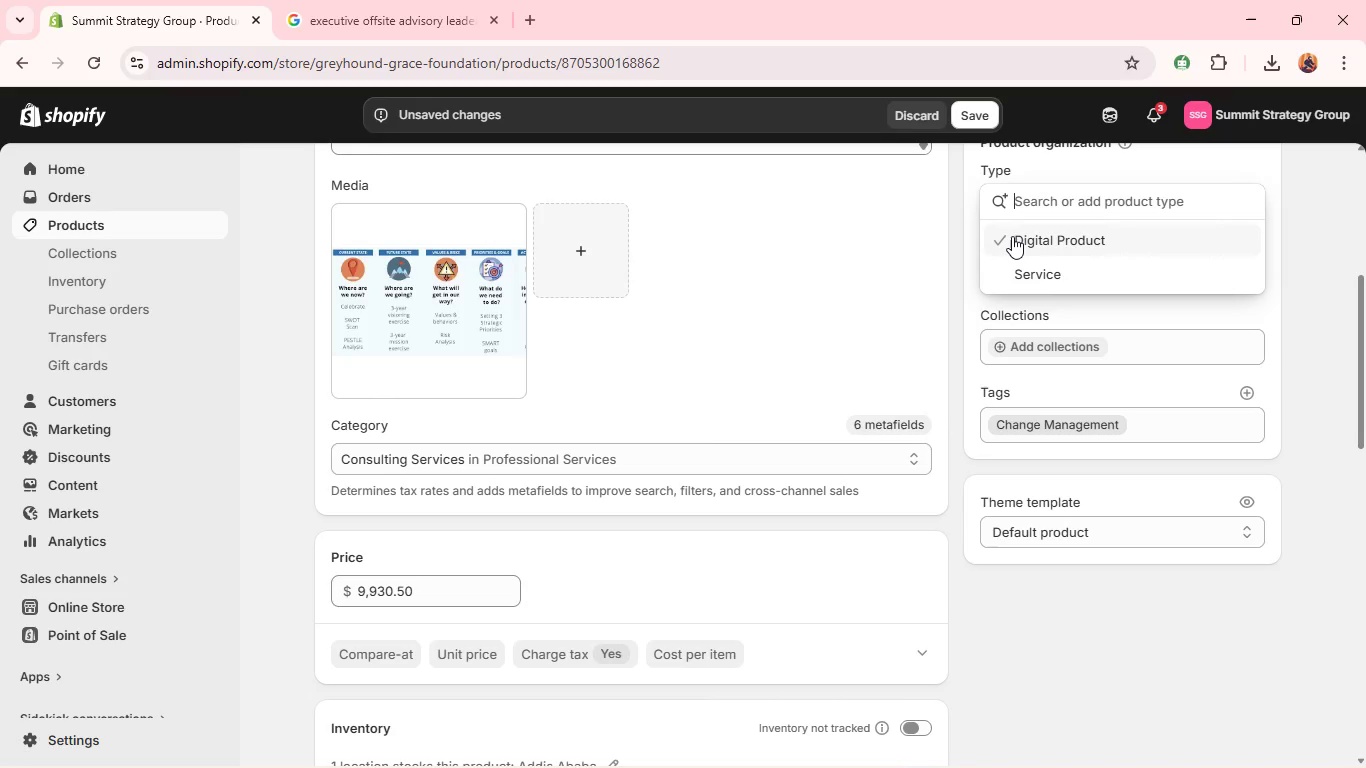 
wait(13.64)
 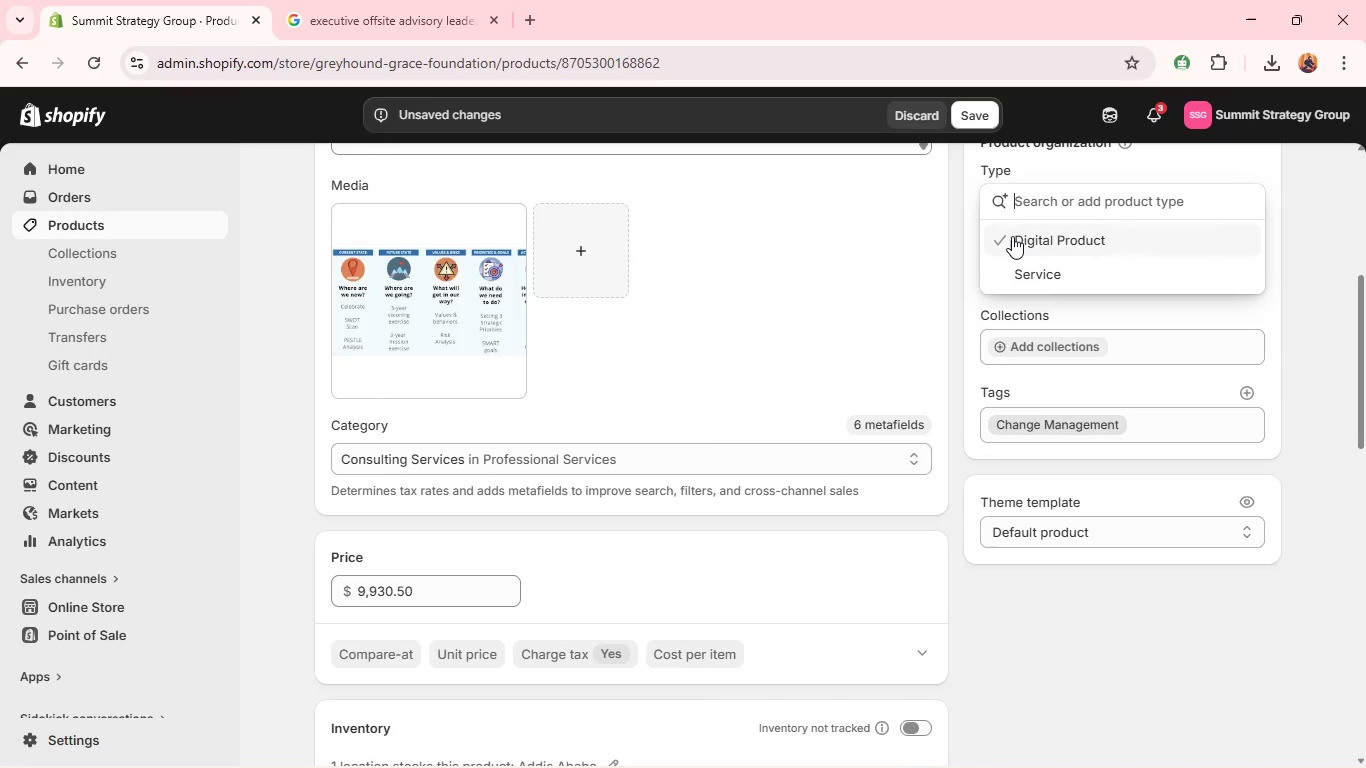 
left_click([1007, 264])
 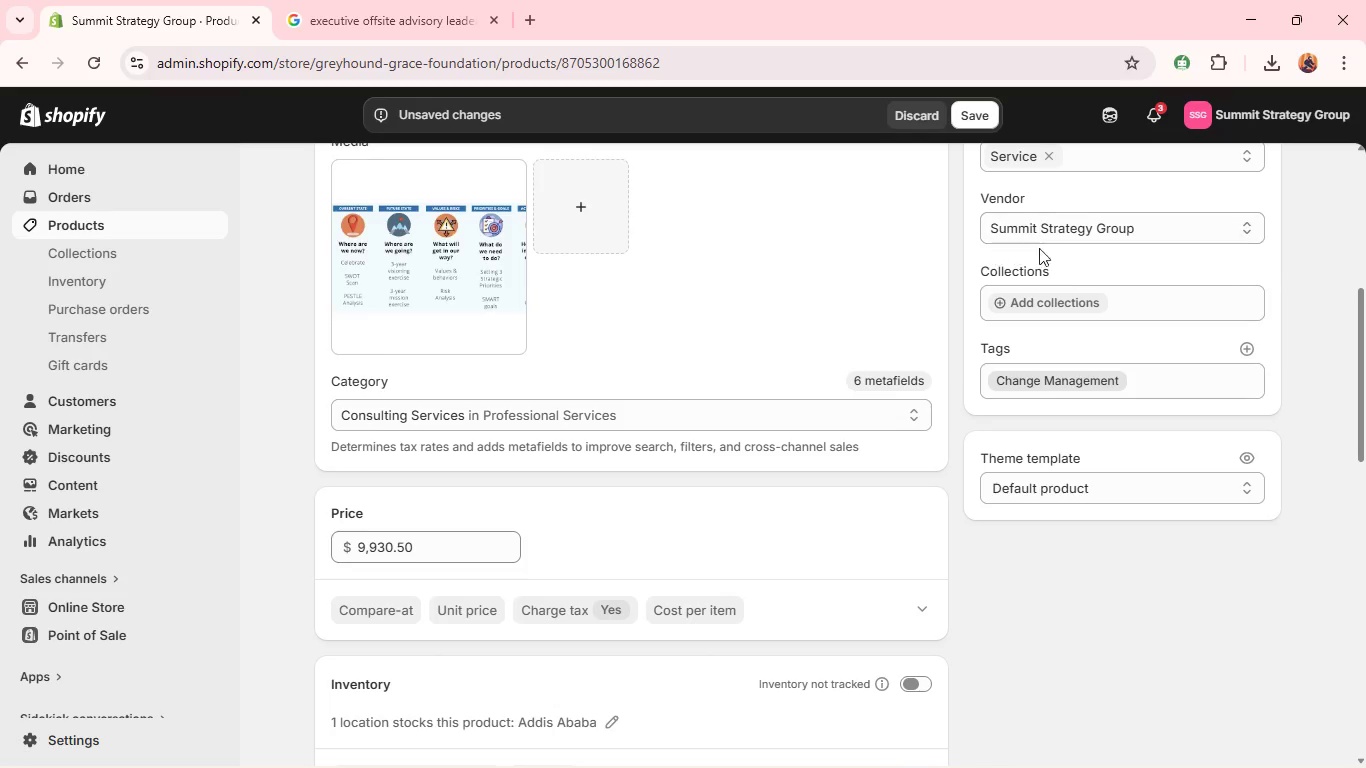 
left_click([1071, 303])
 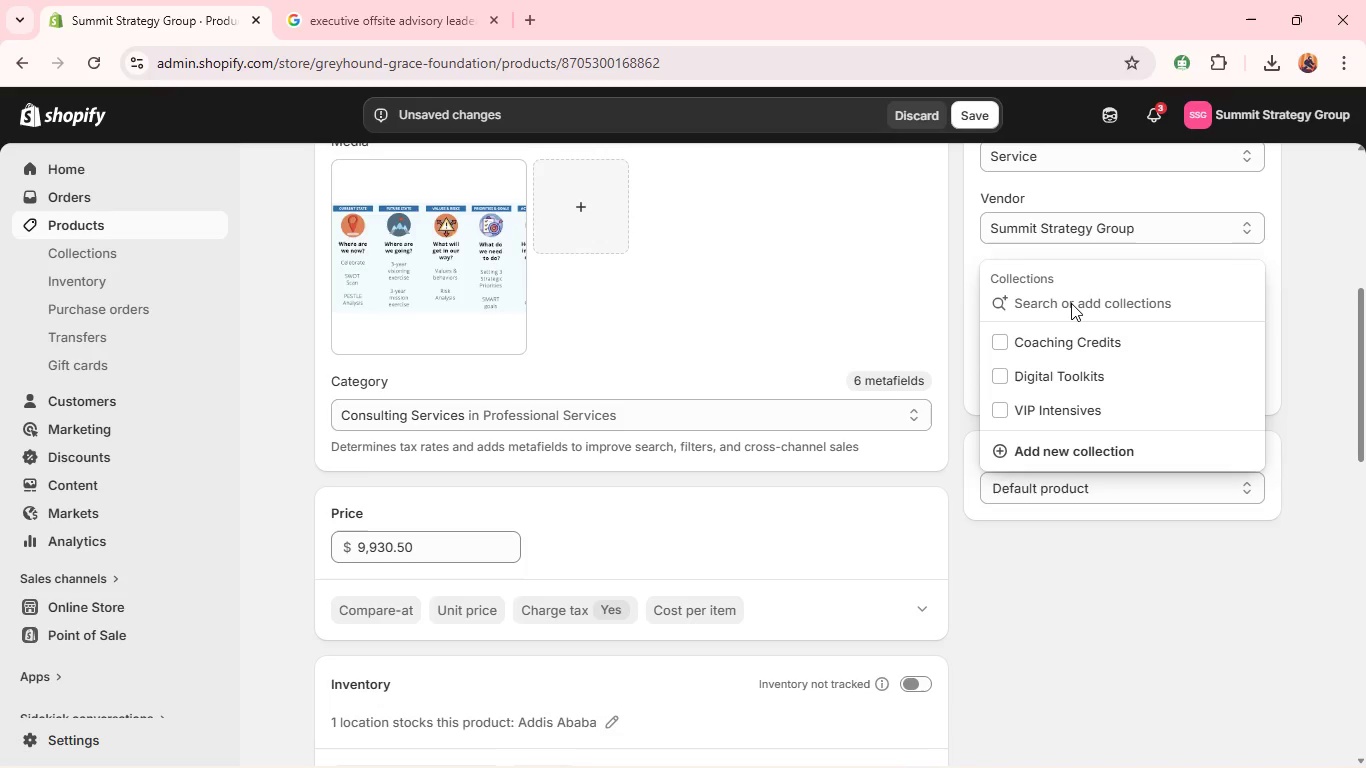 
wait(5.55)
 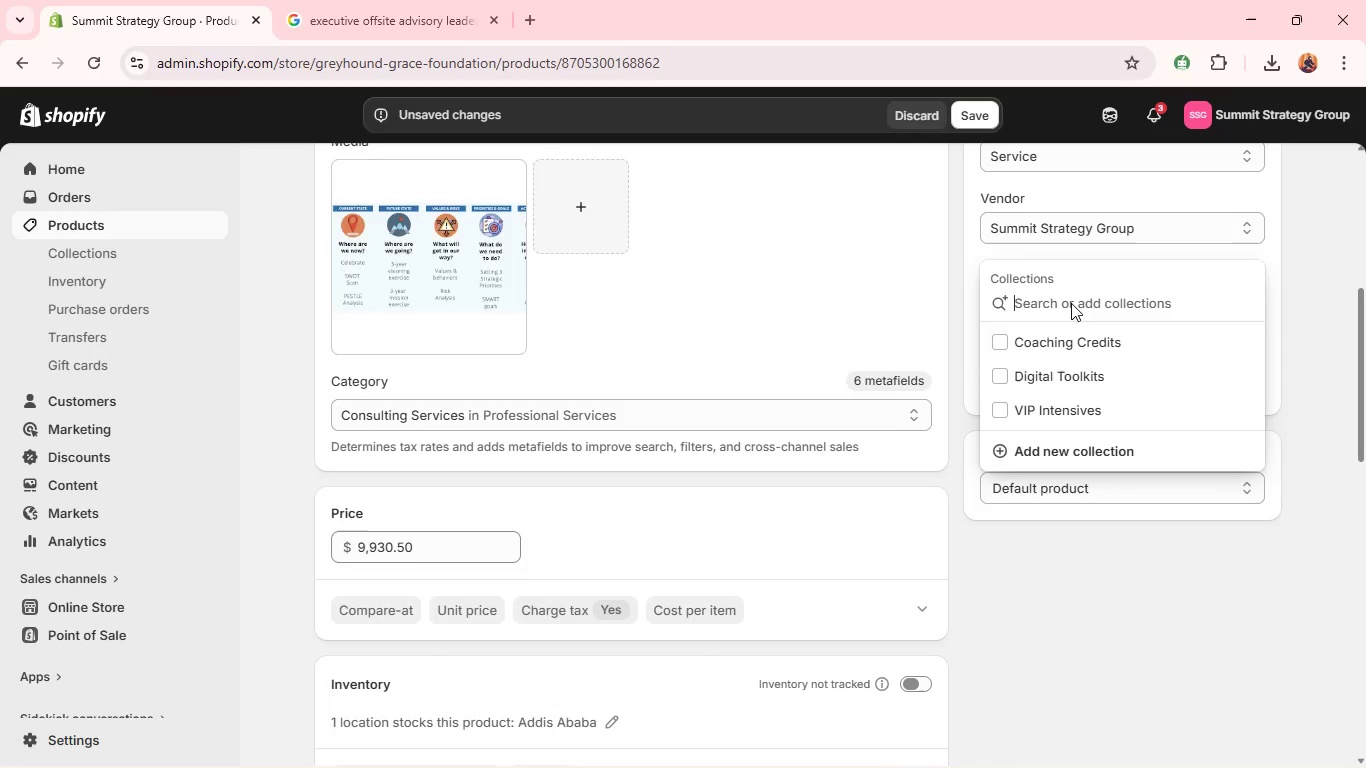 
left_click([1015, 412])
 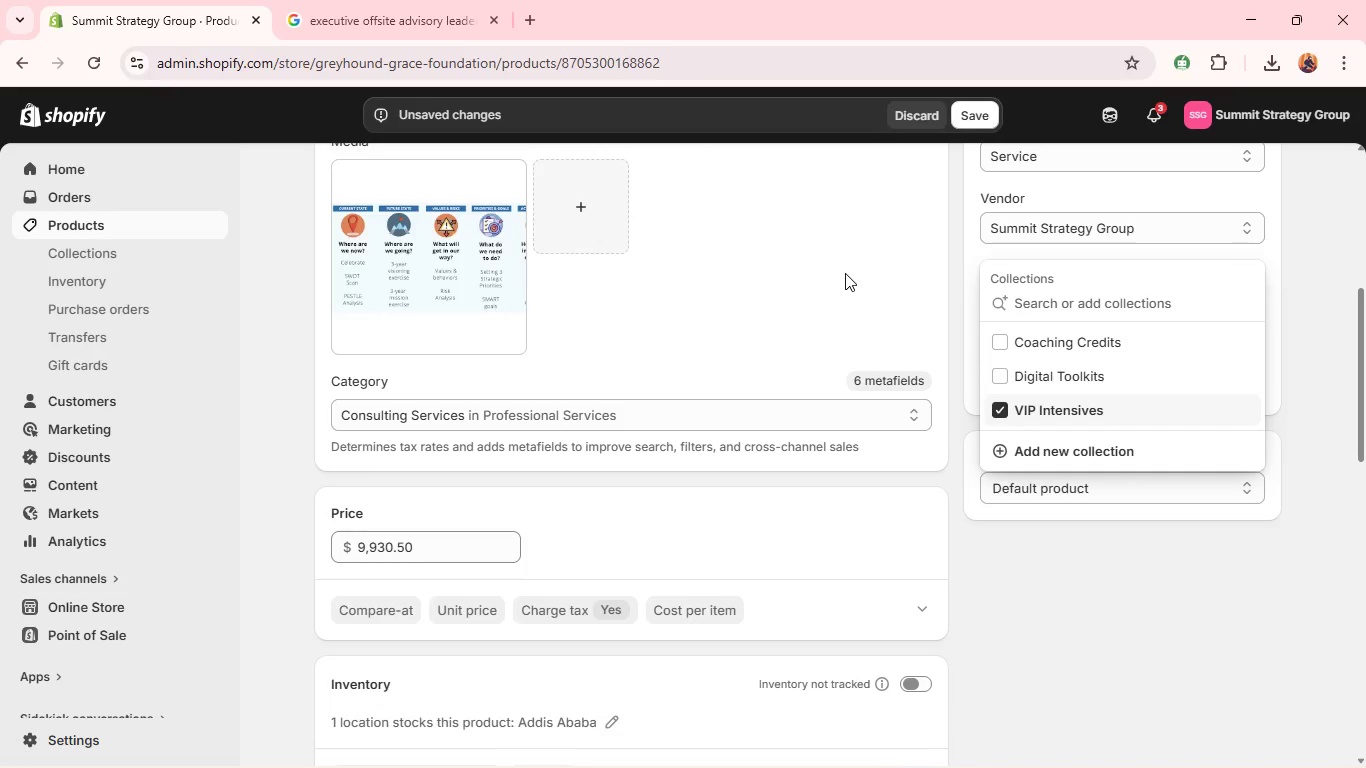 
left_click([845, 273])
 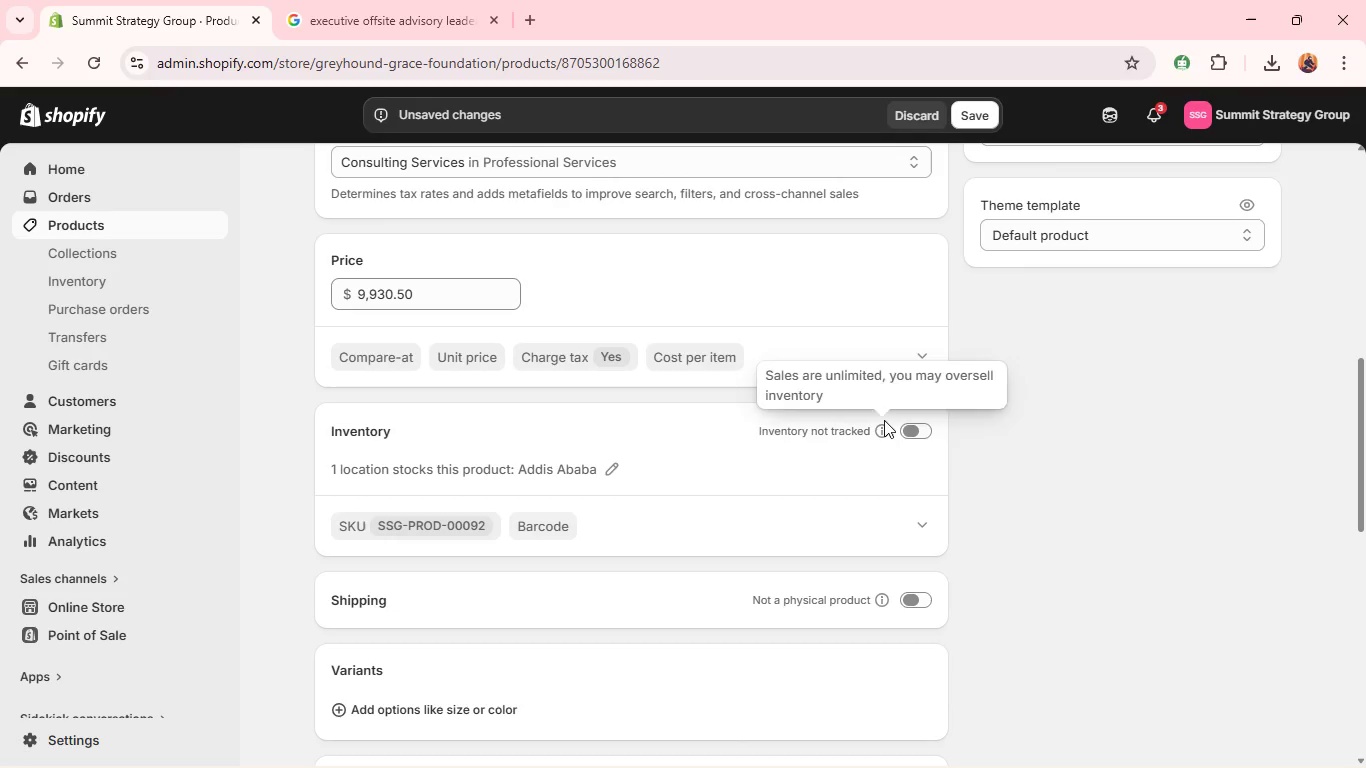 
left_click([906, 422])
 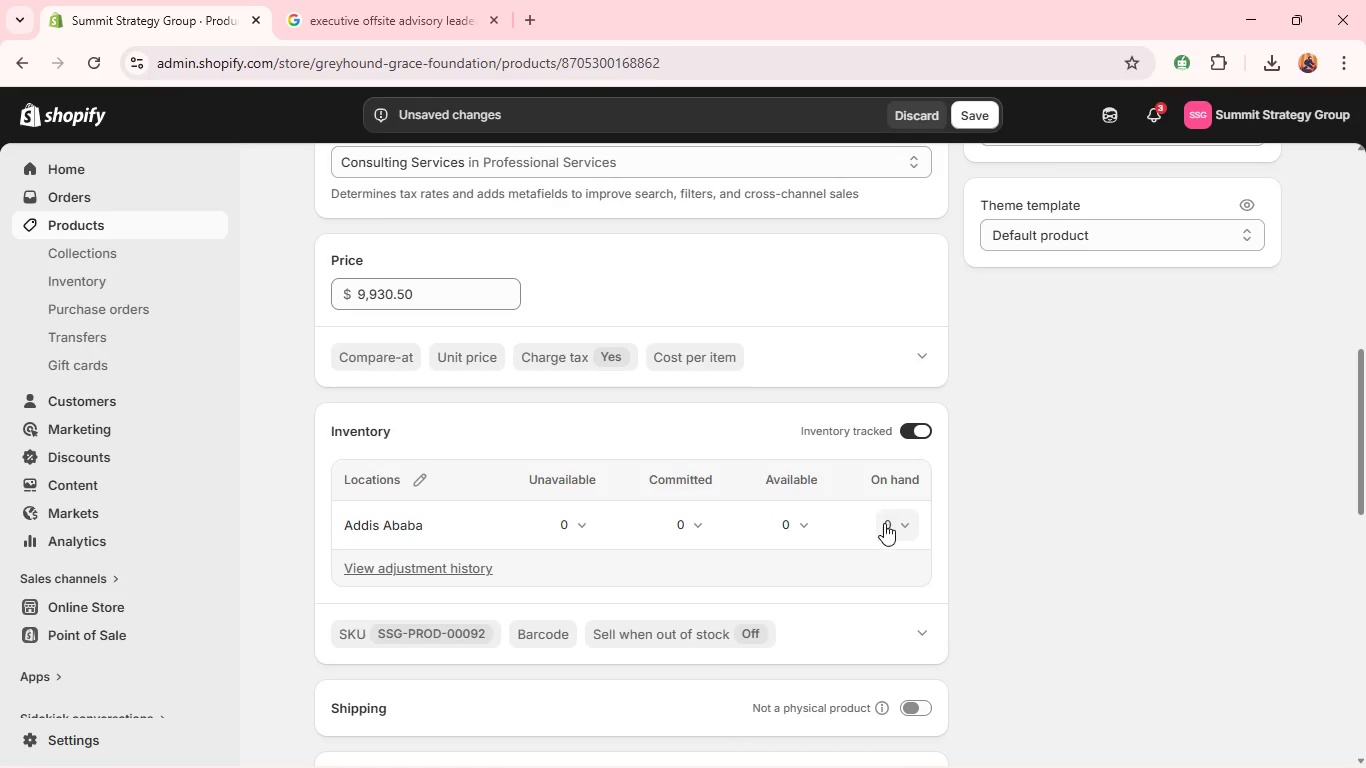 
left_click([888, 526])
 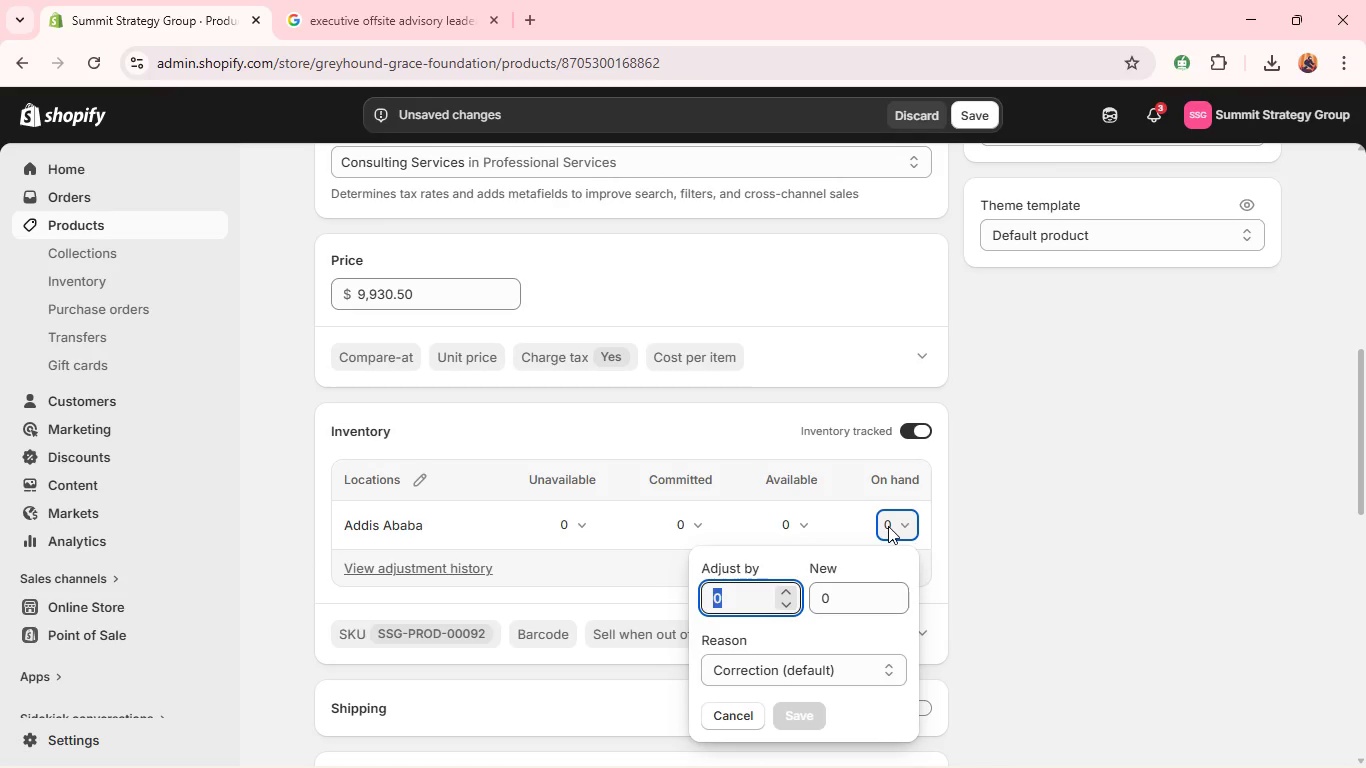 
type(999)
 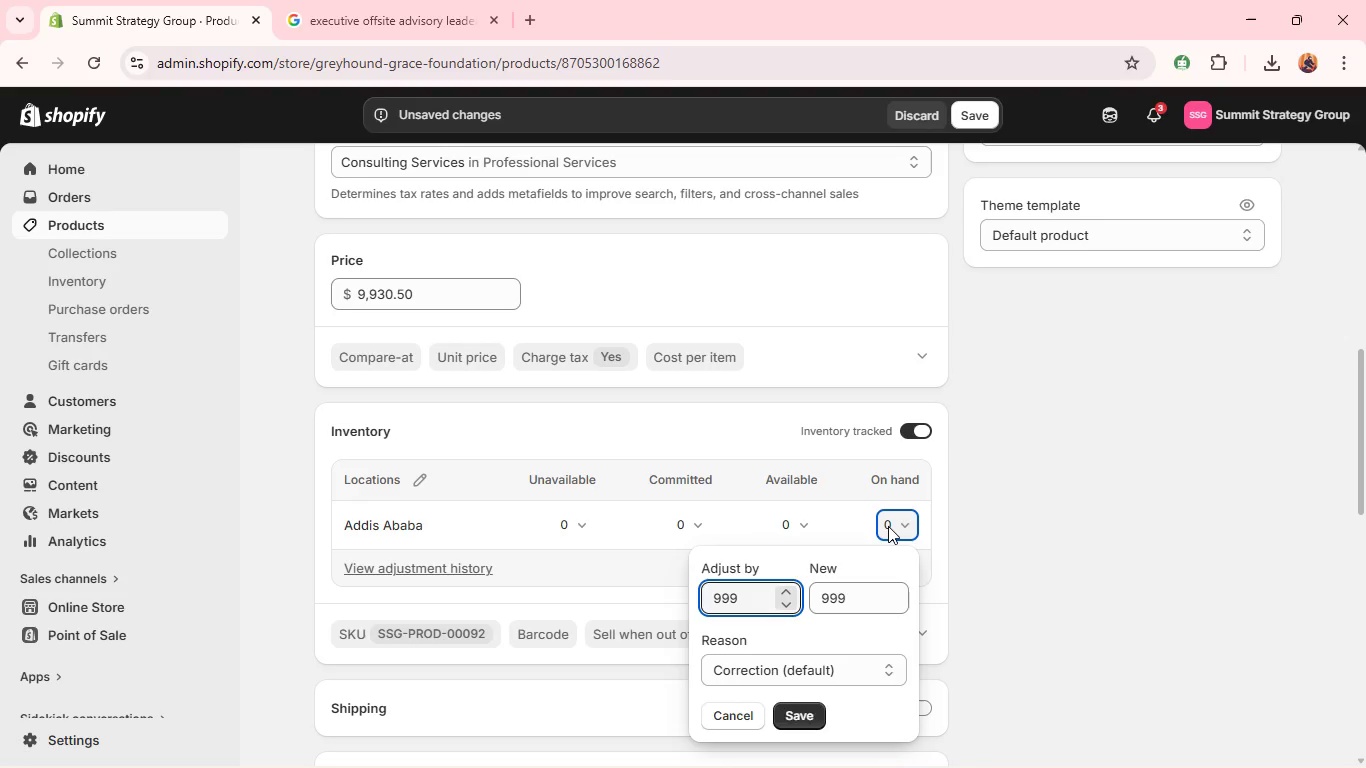 
key(Enter)
 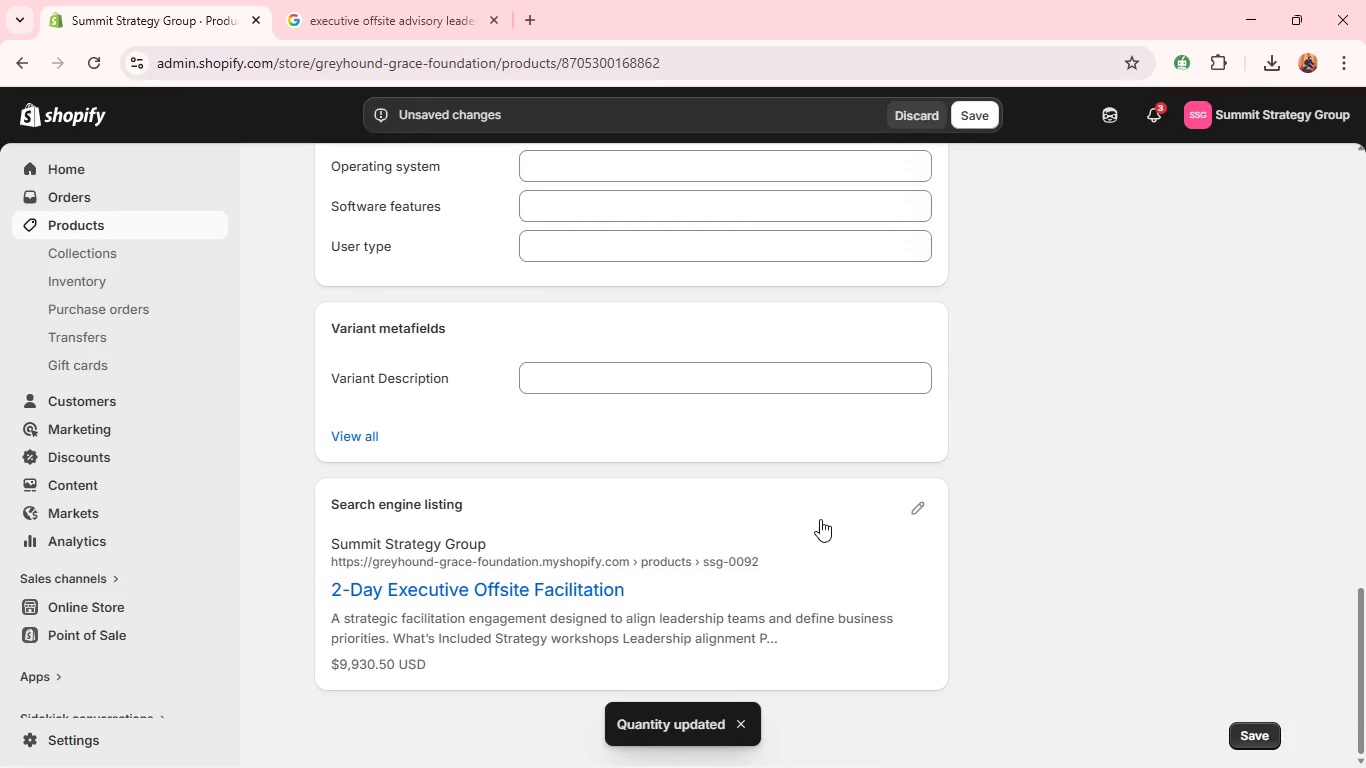 
left_click([921, 510])
 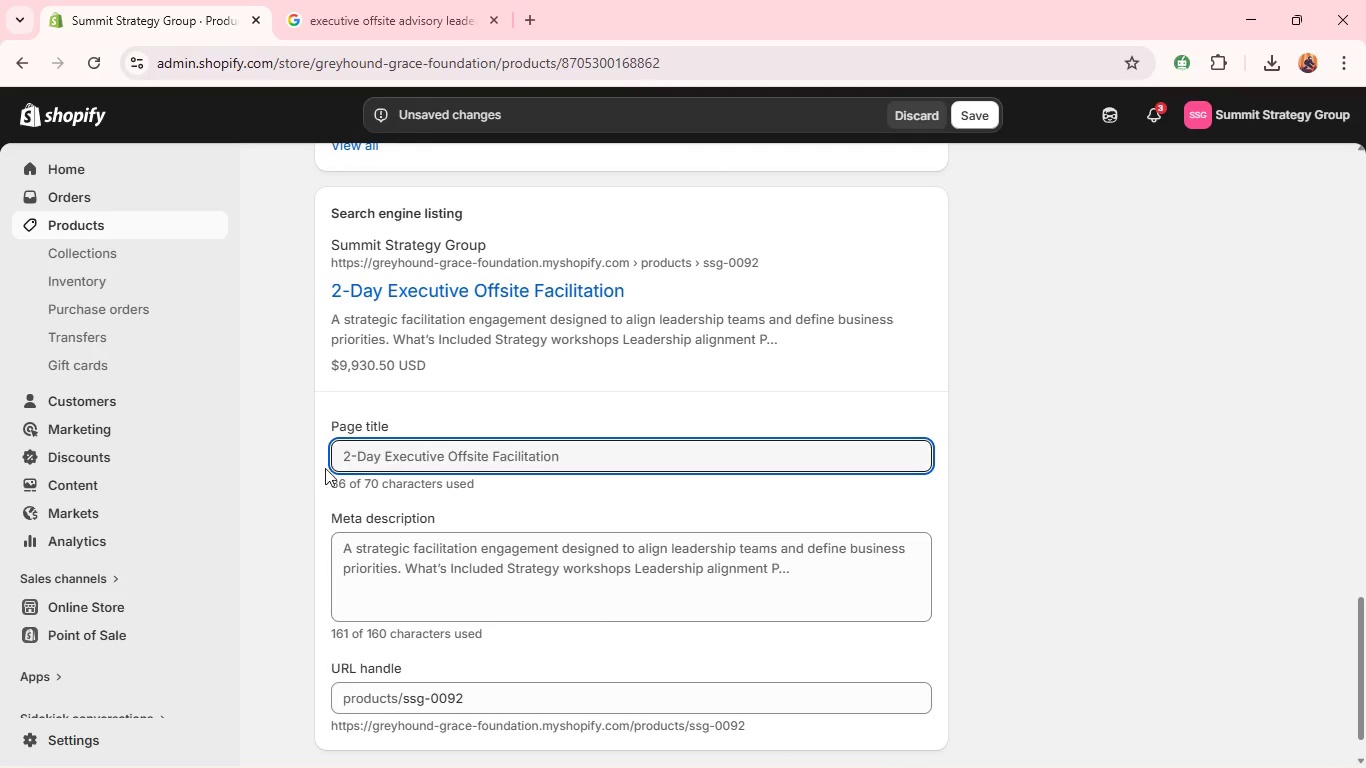 
left_click([384, 459])
 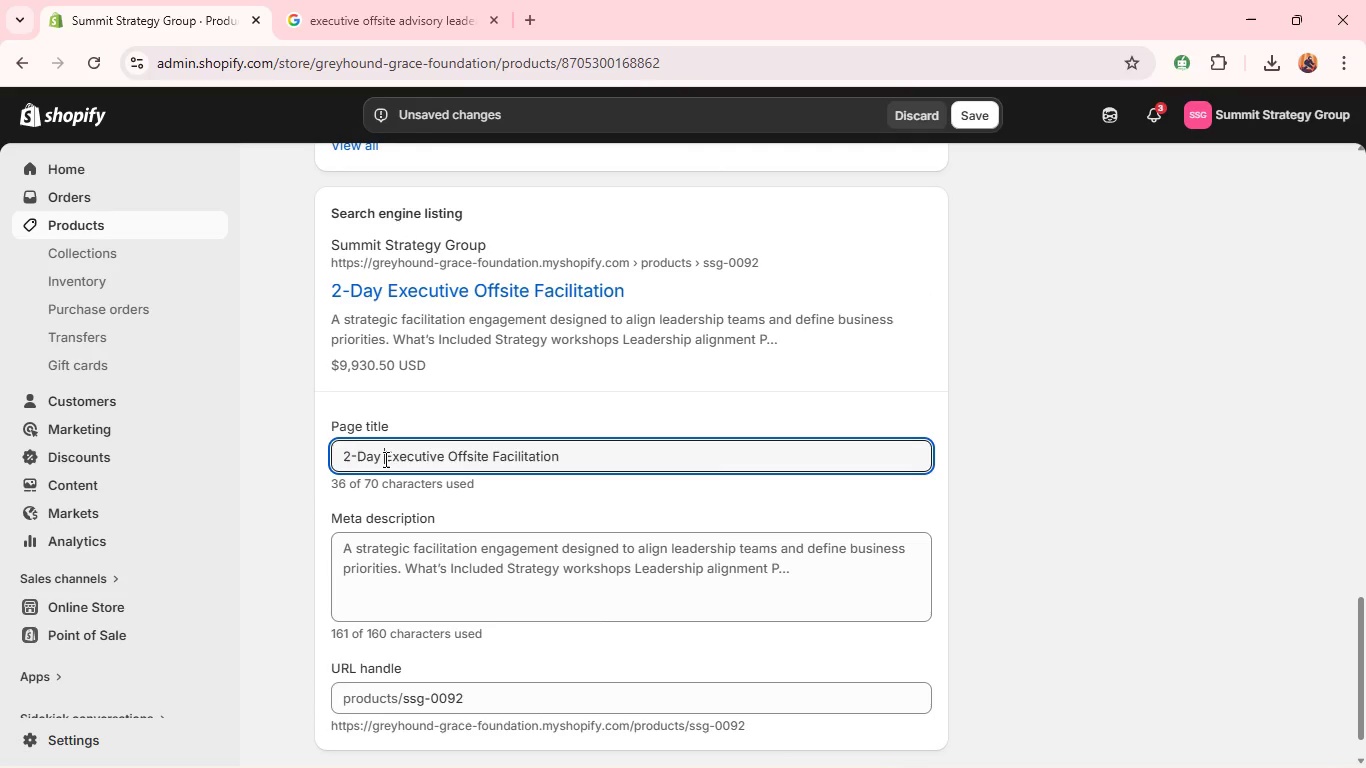 
hold_key(key=Backspace, duration=1.53)
 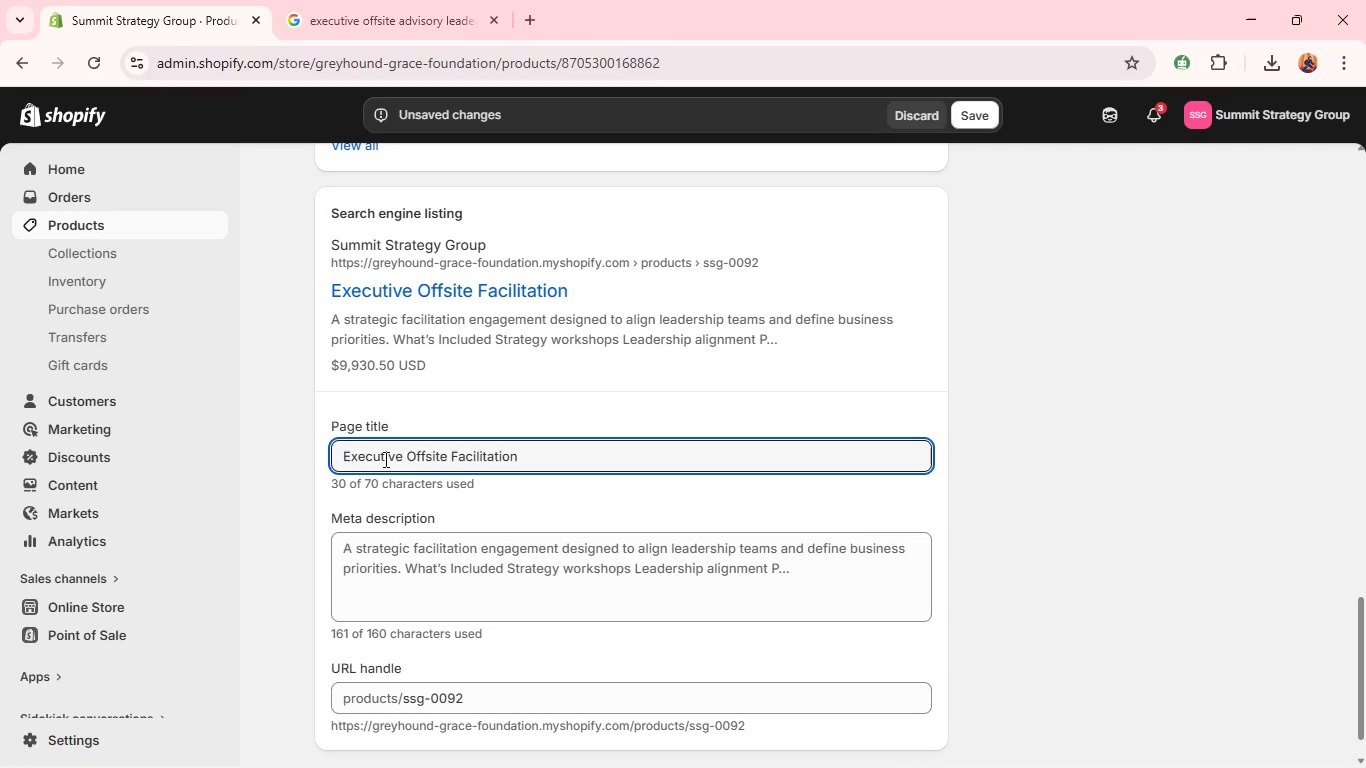 
key(Backspace)
 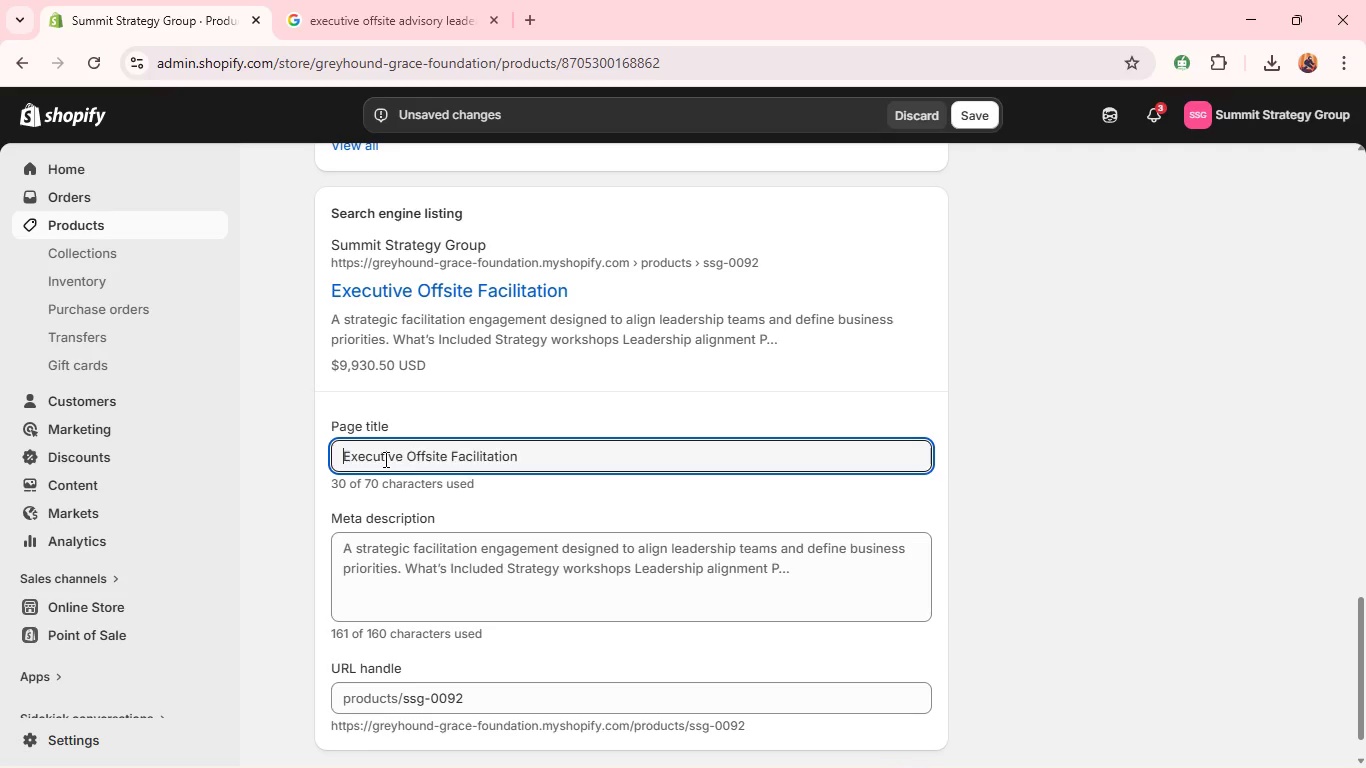 
key(Backspace)
 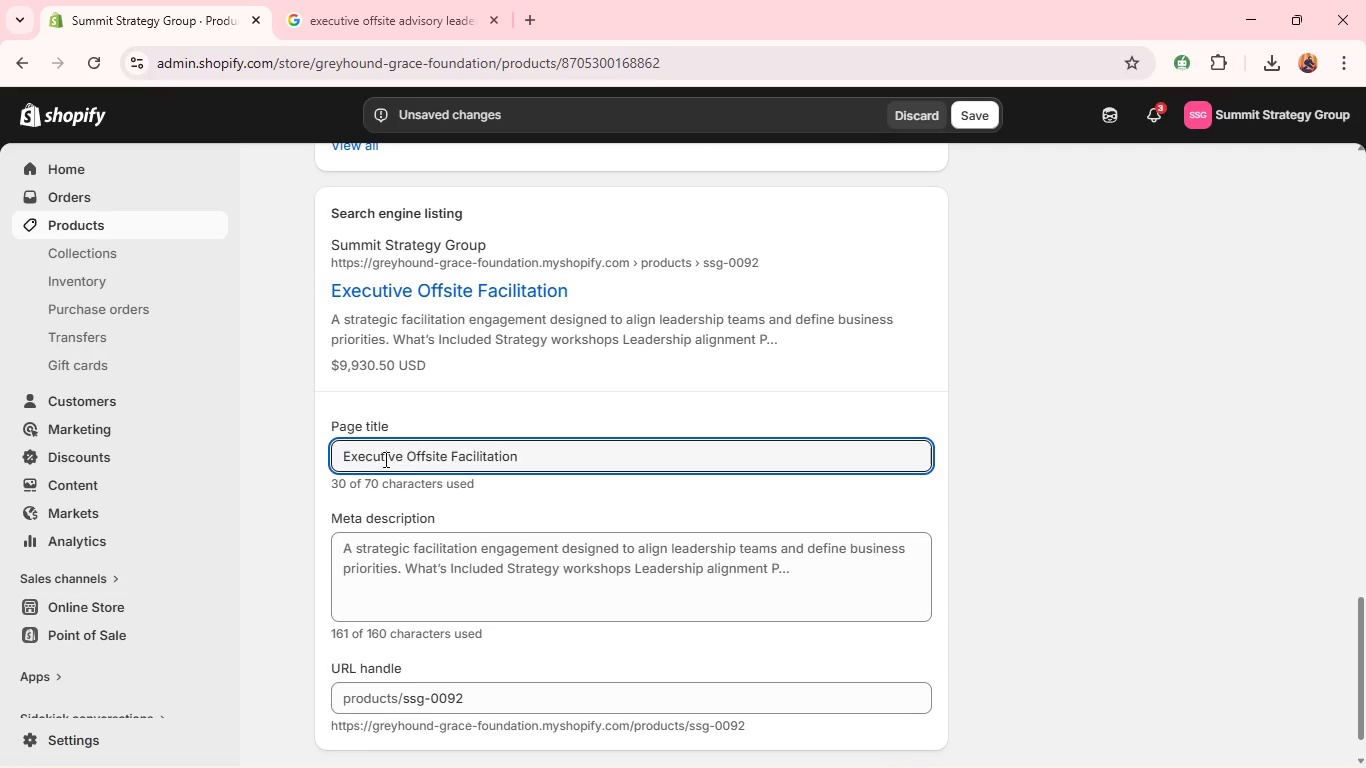 
key(Backspace)
 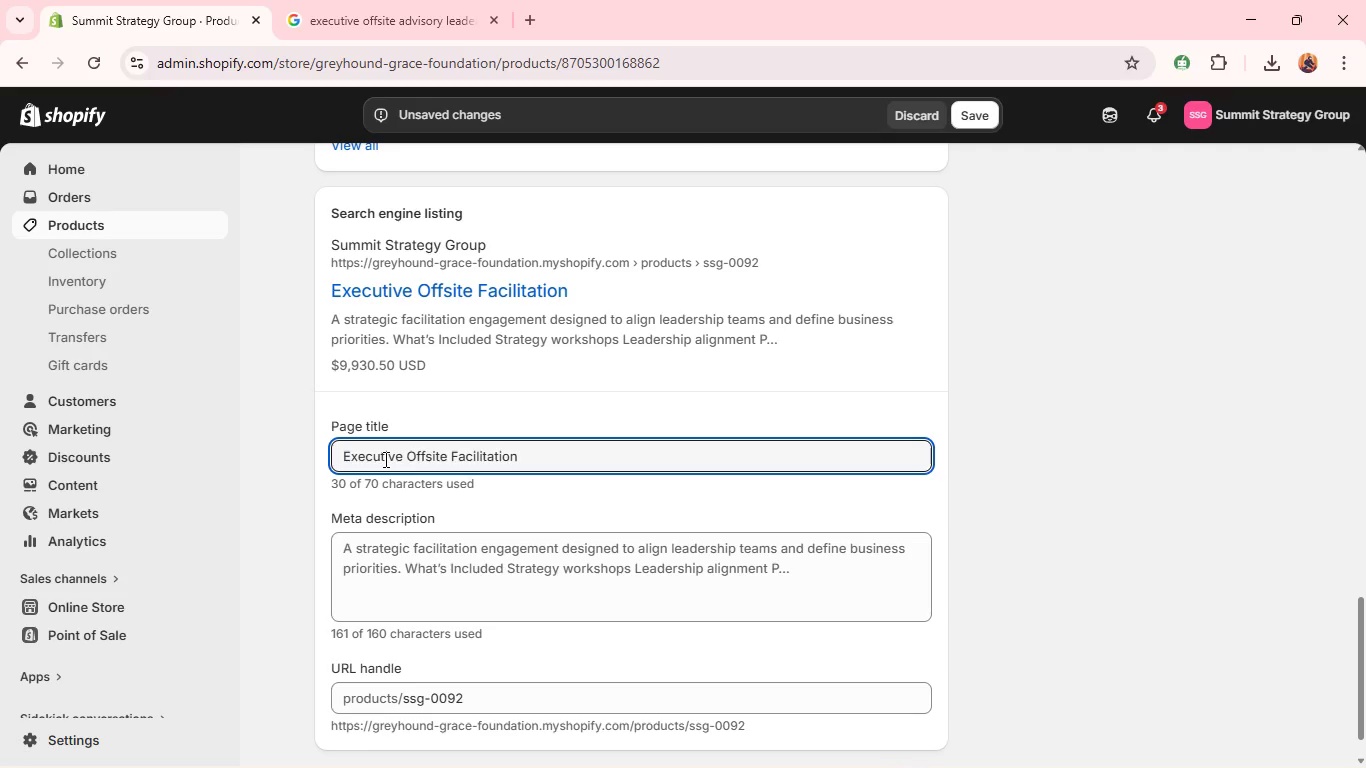 
key(Backspace)
 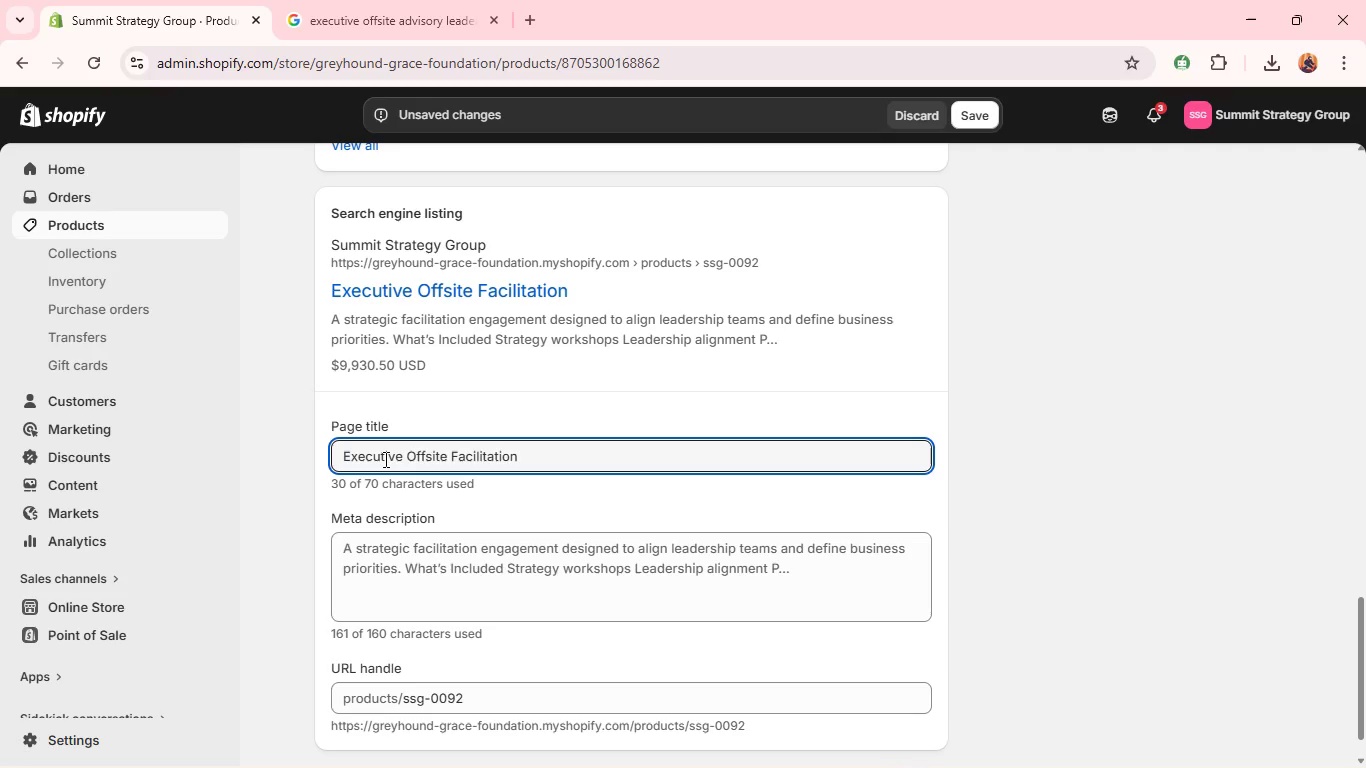 
key(Backspace)
 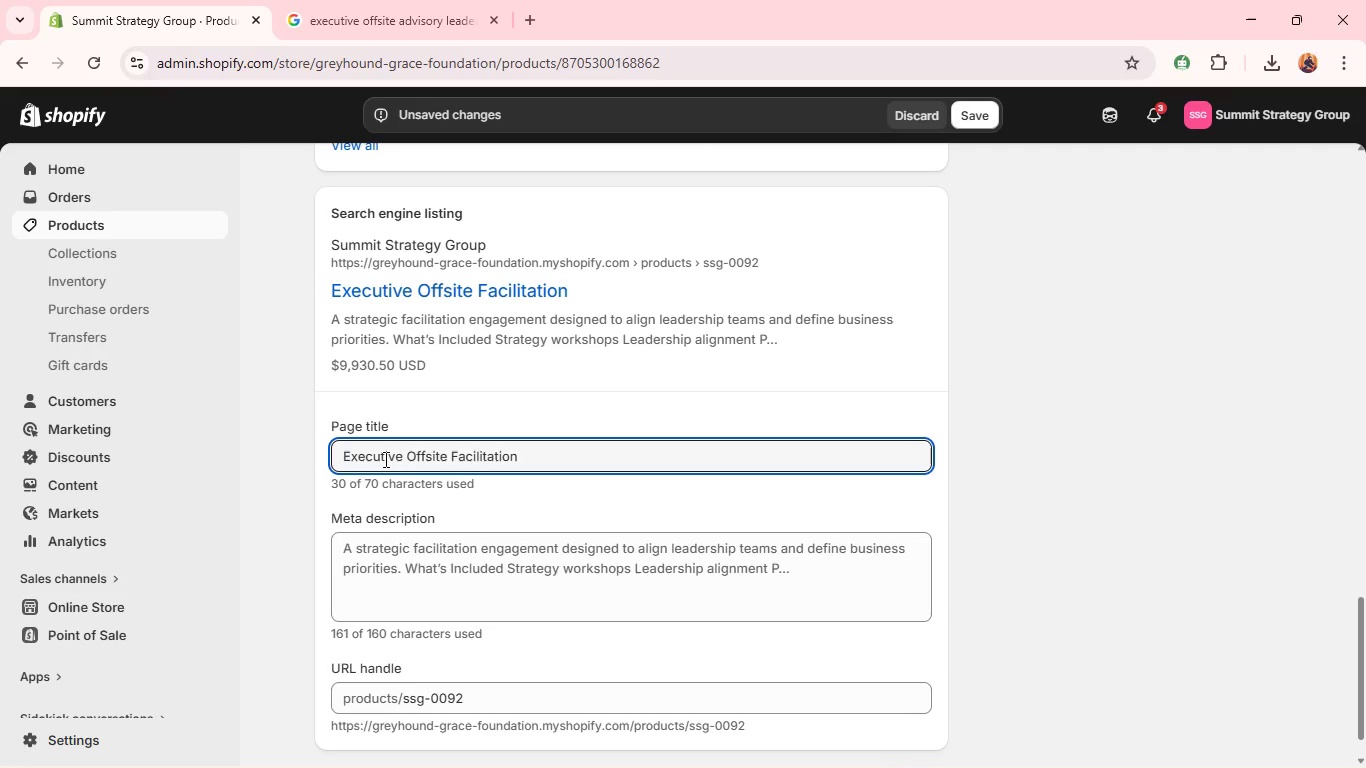 
key(Backspace)
 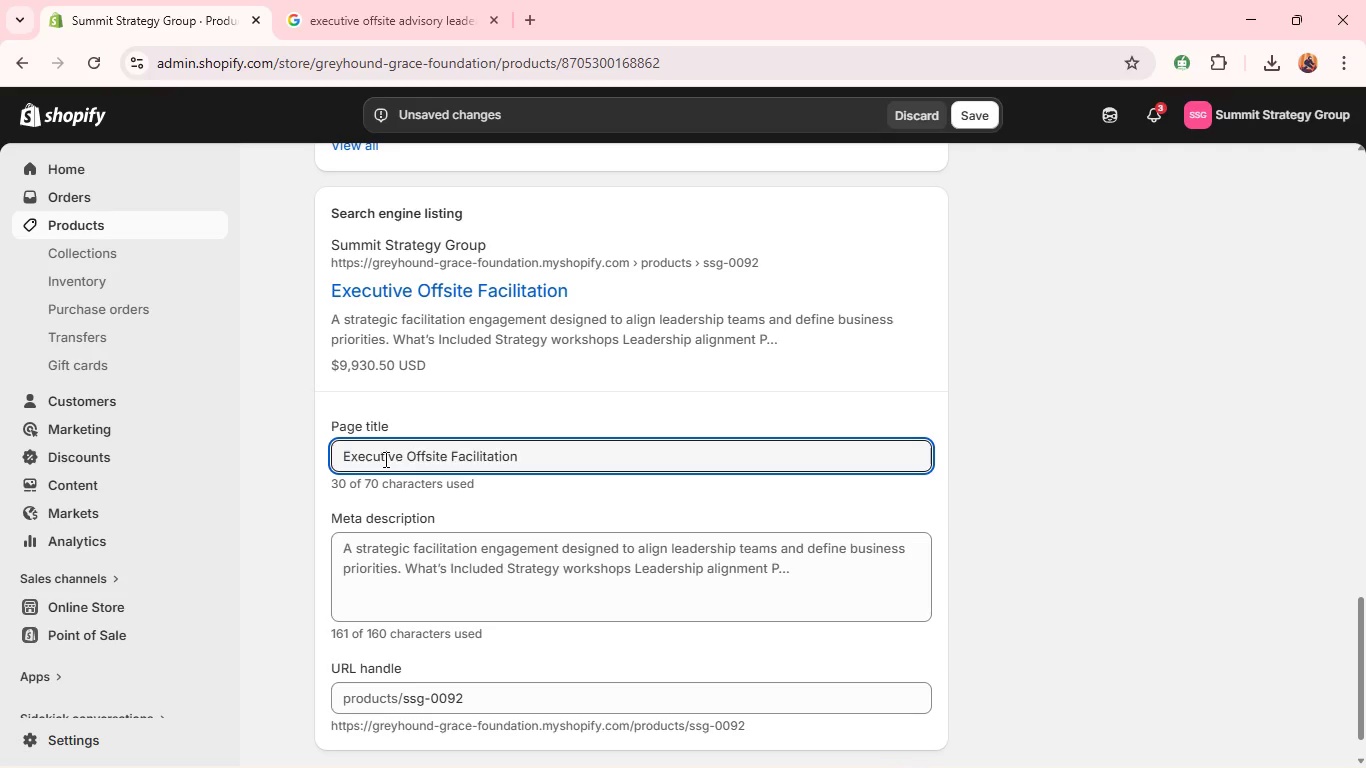 
key(Backspace)
 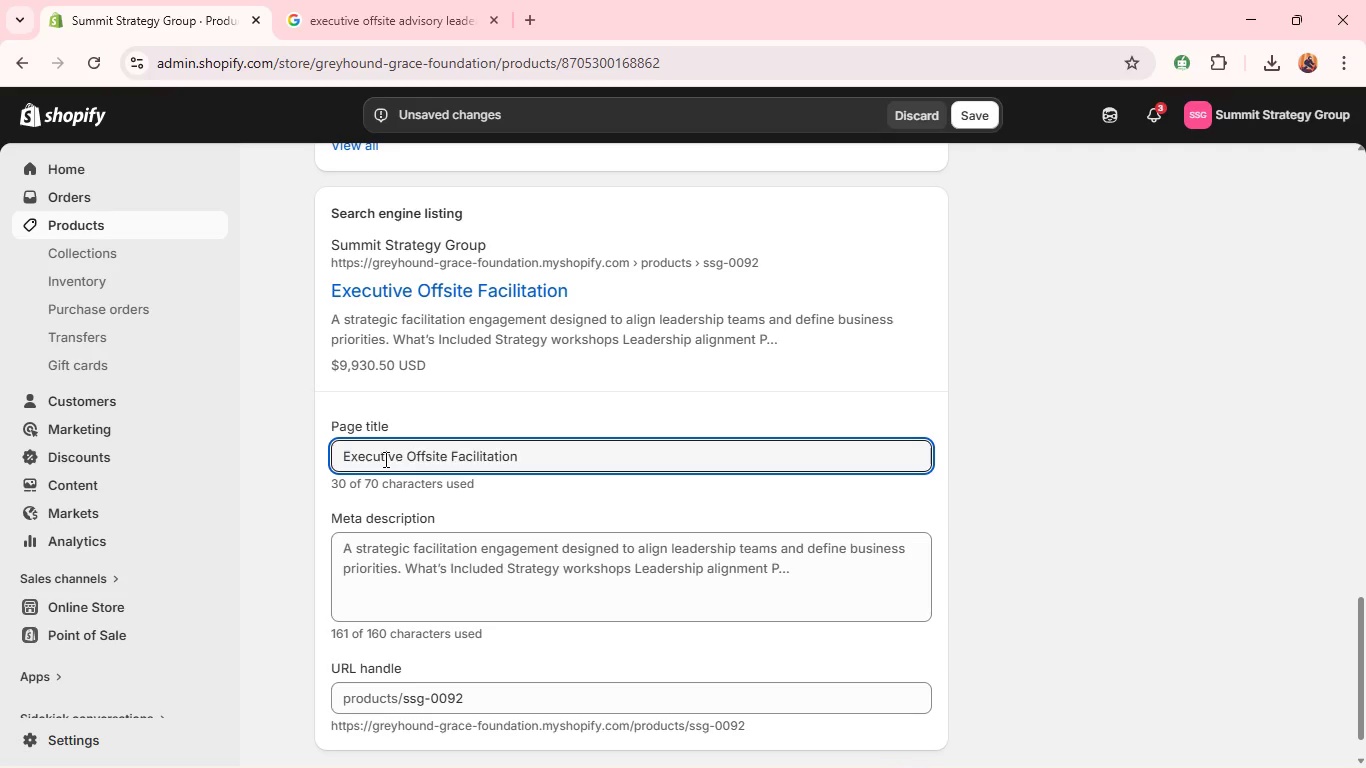 
key(Backspace)
 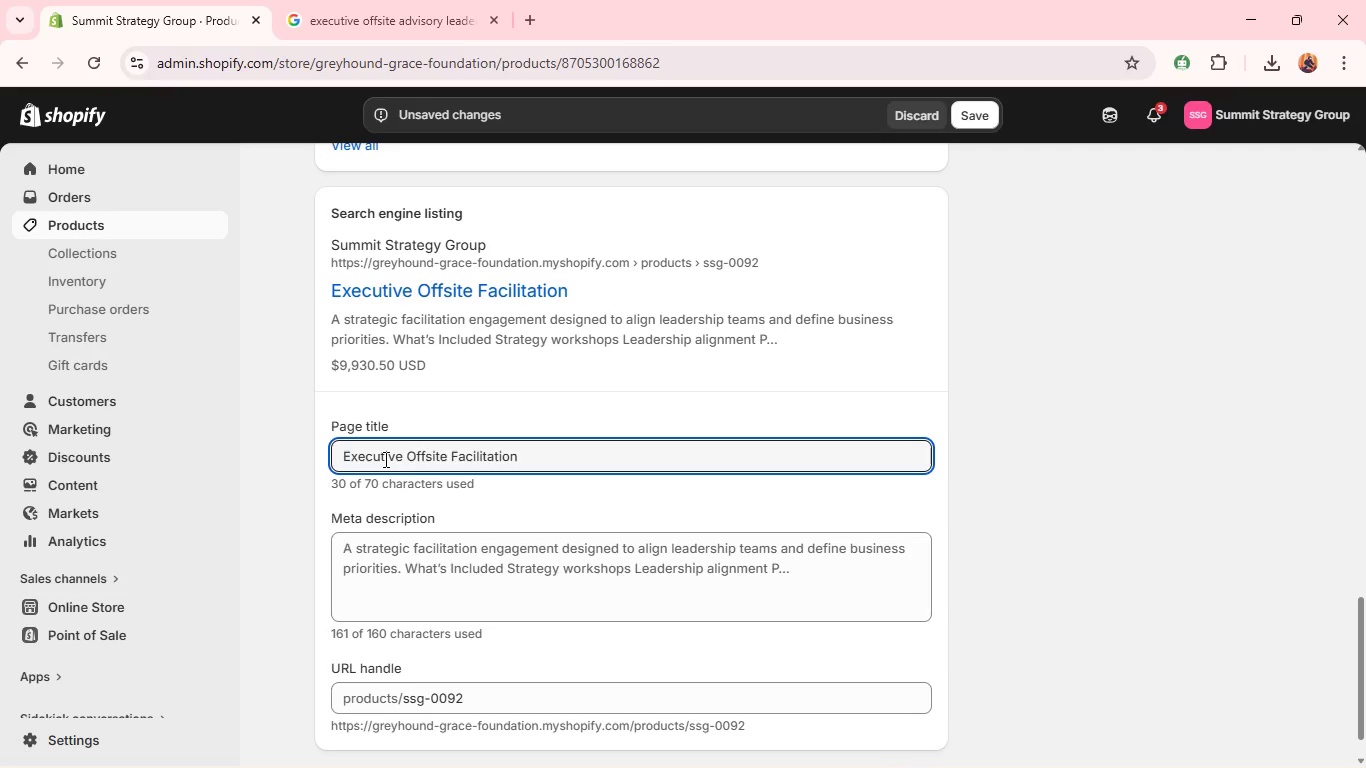 
left_click([523, 461])
 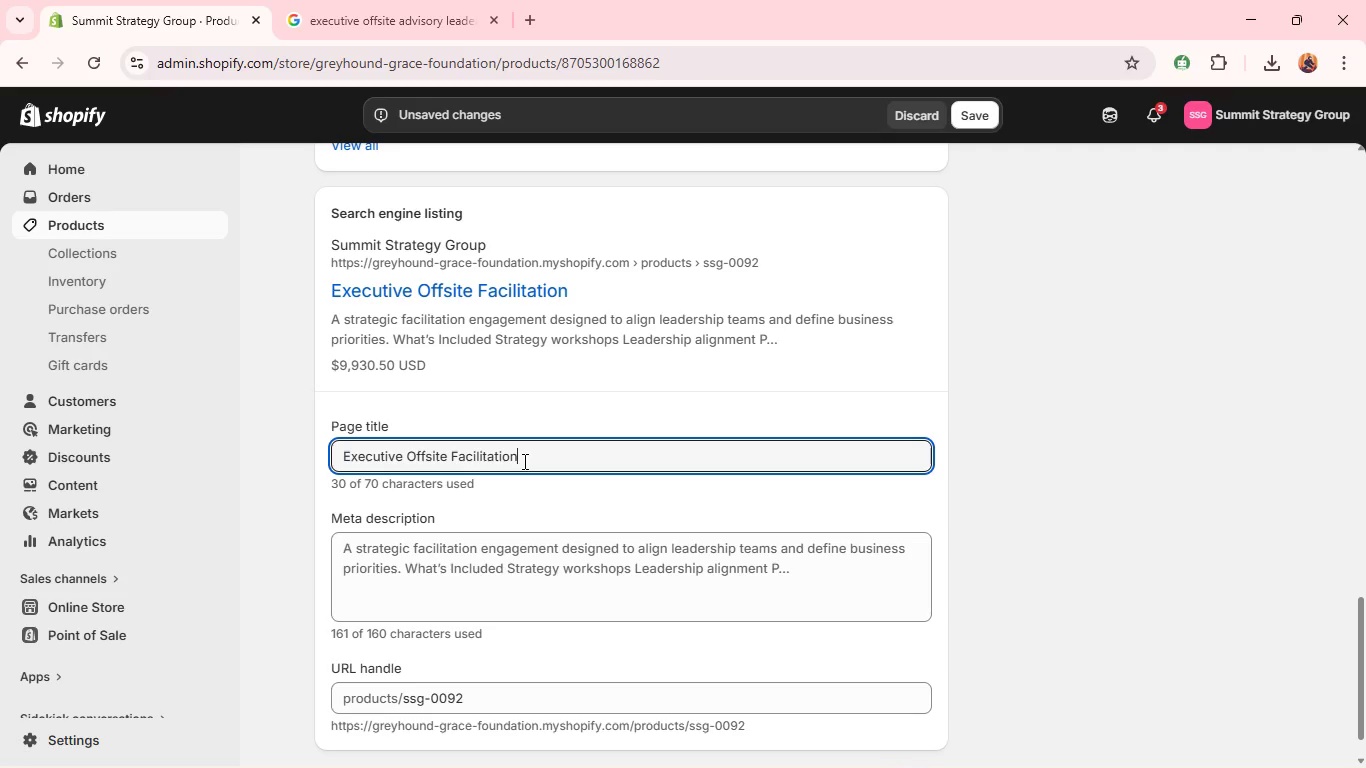 
type( Advisory )
 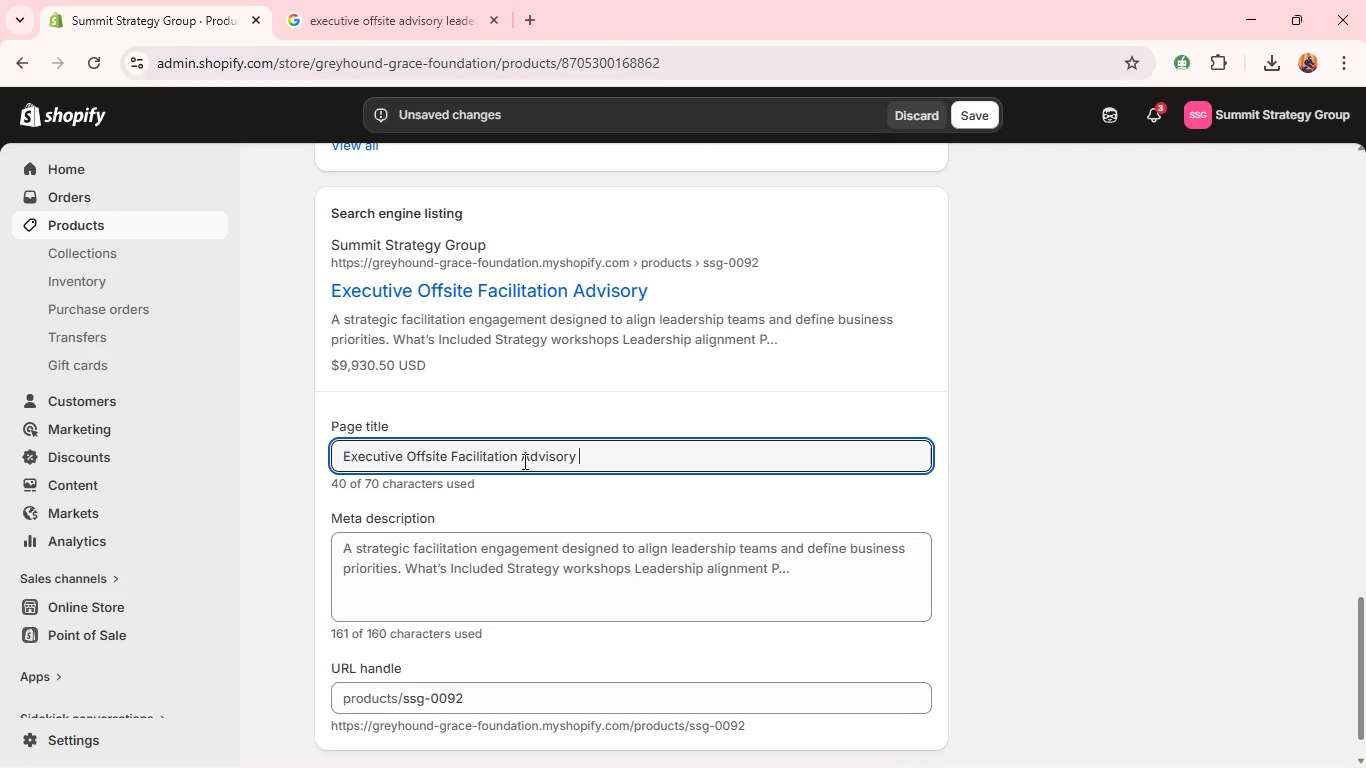 
key(Control+A)
 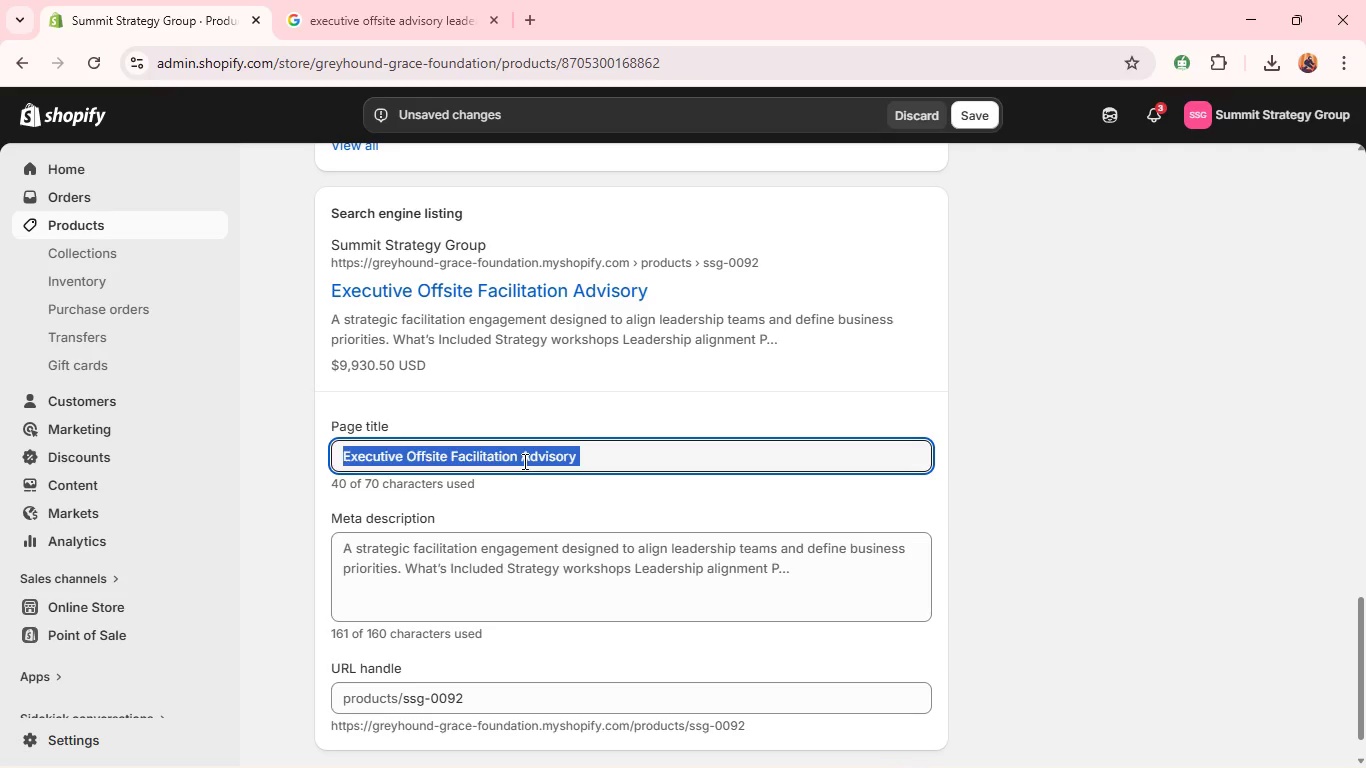 
key(Control+C)
 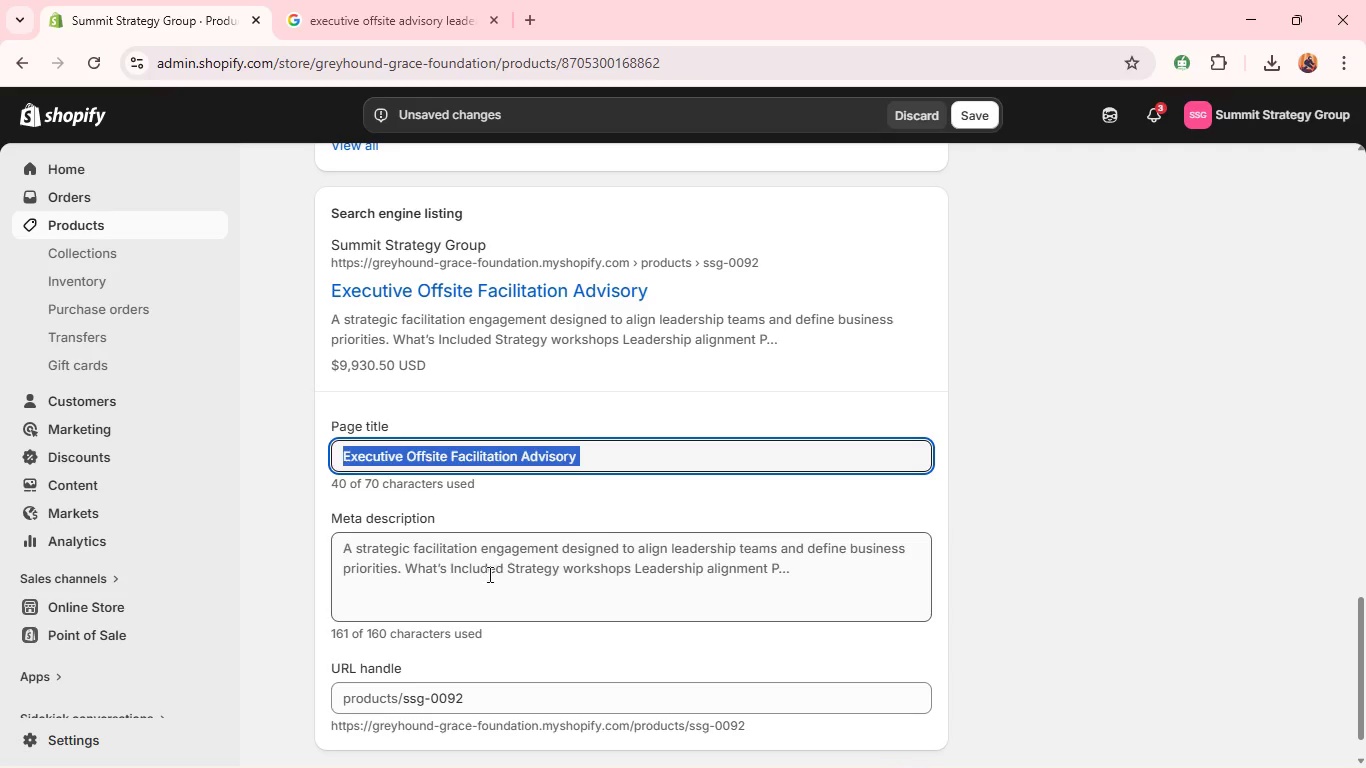 
left_click([484, 584])
 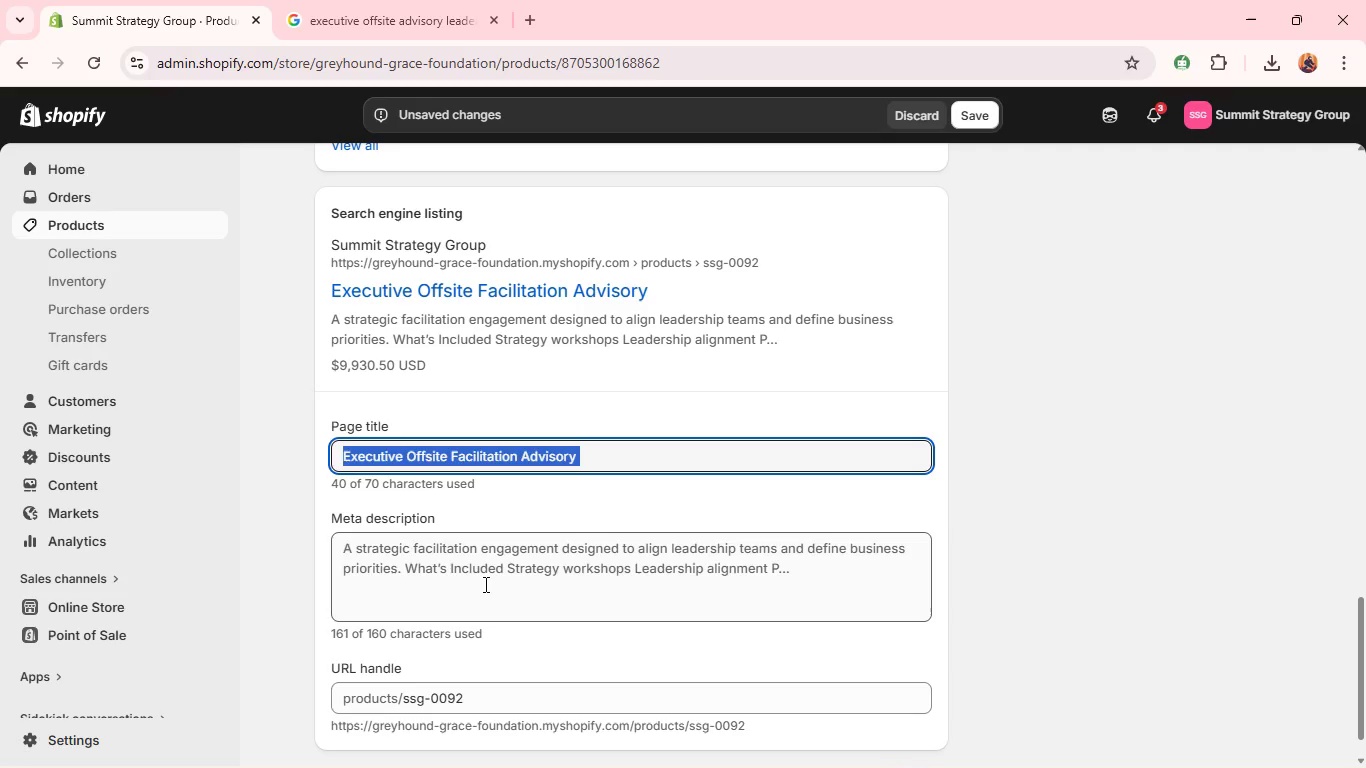 
key(Control+A)
 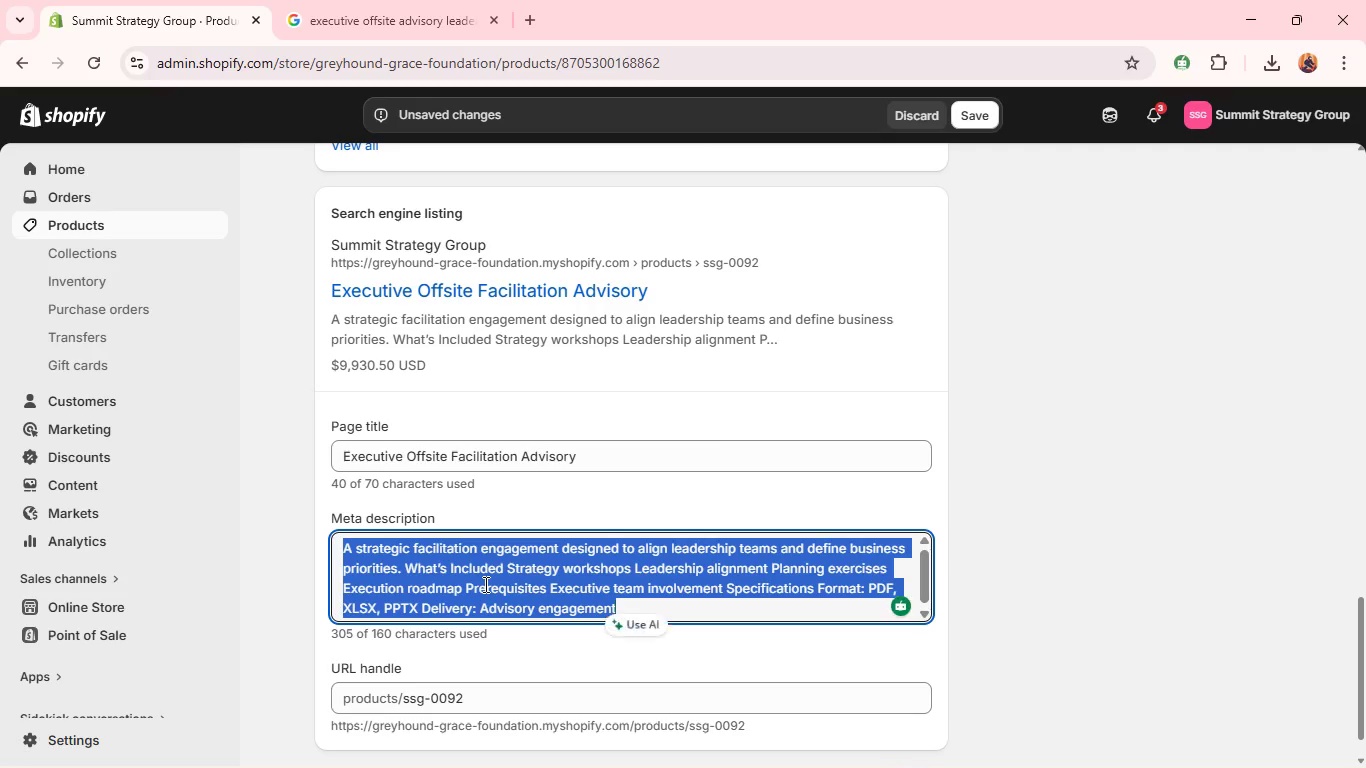 
key(Control+V)
 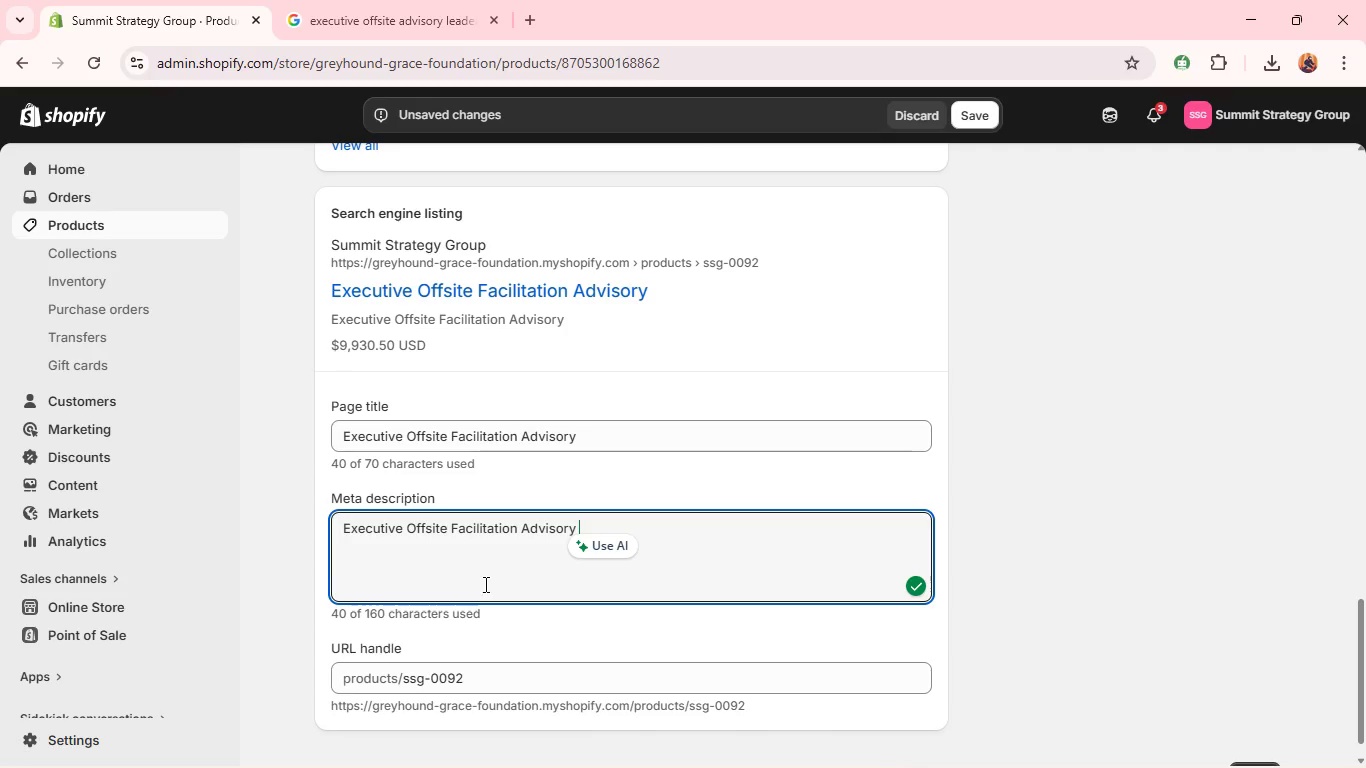 
key(Control+A)
 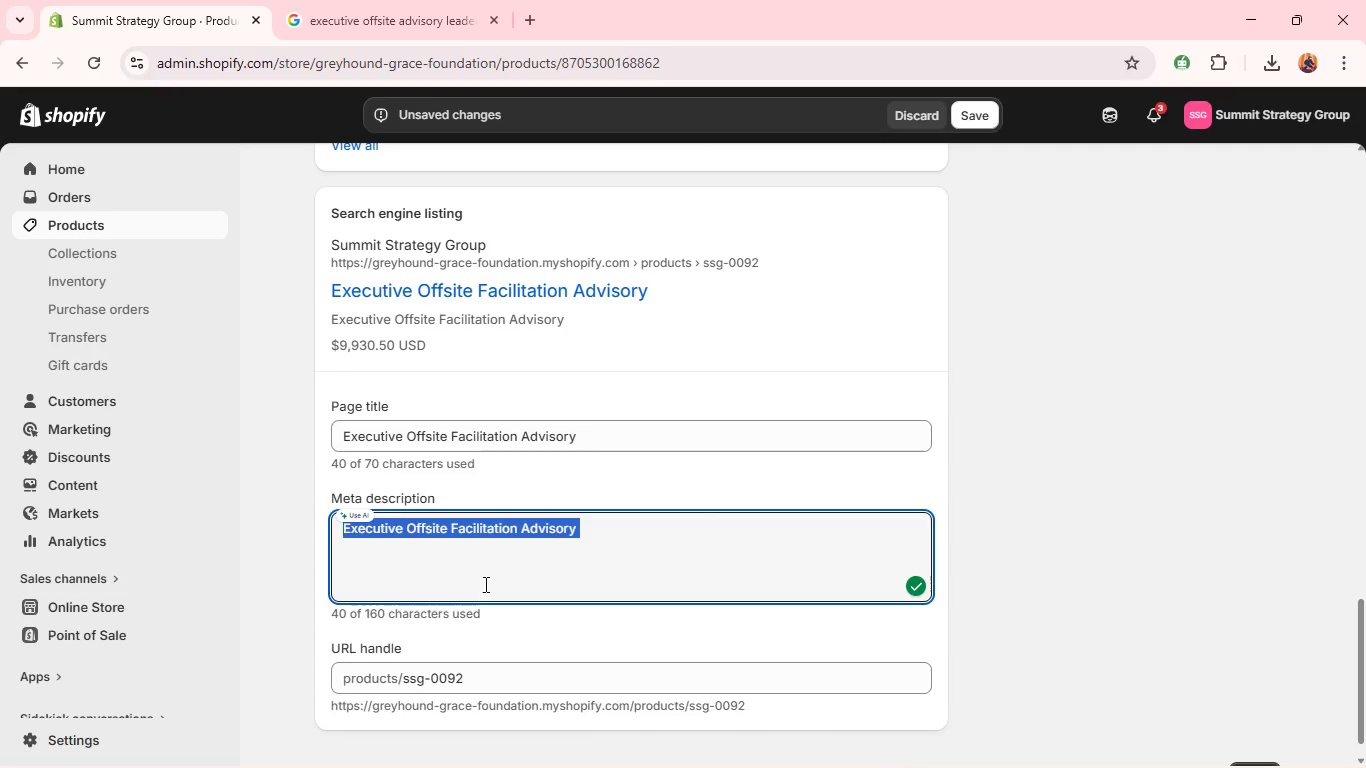 
type(Align leadershi)
 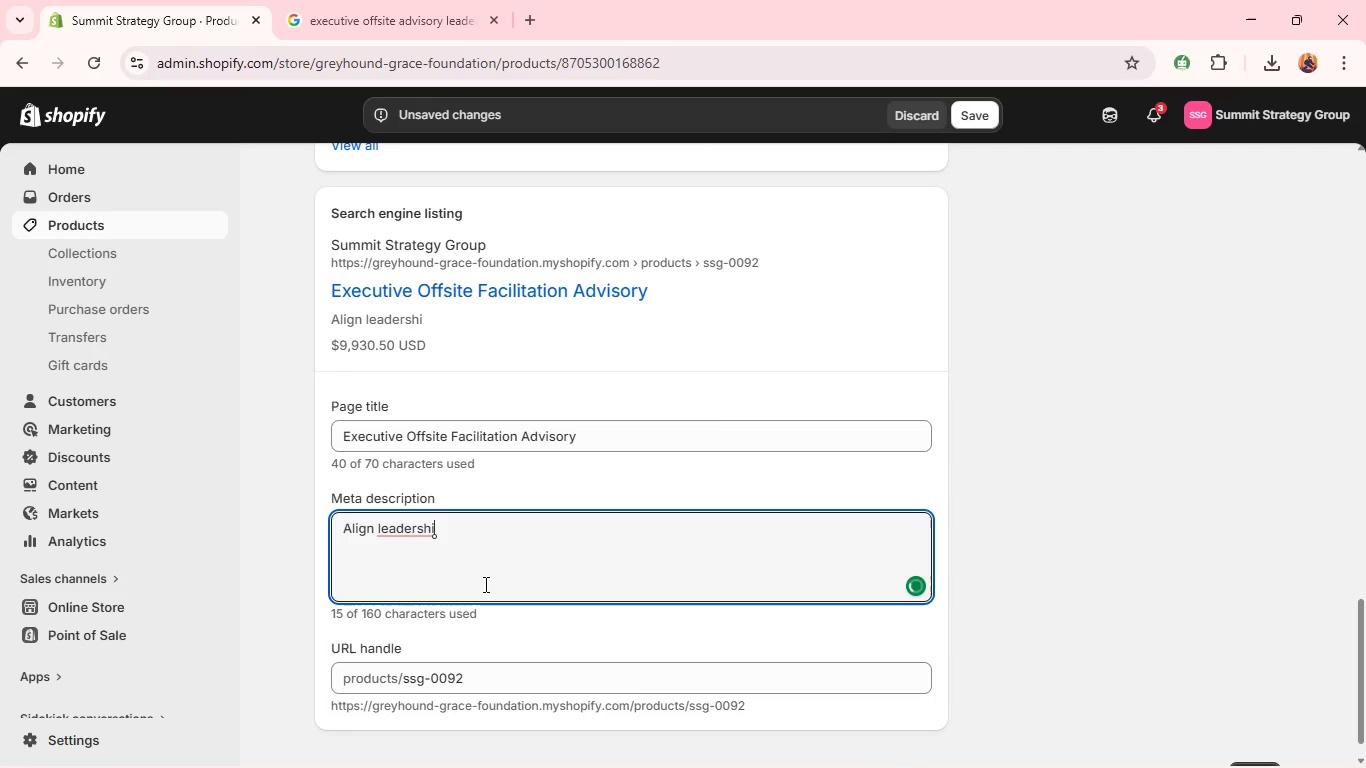 
type(p and strategy with expert facilitation servic)
 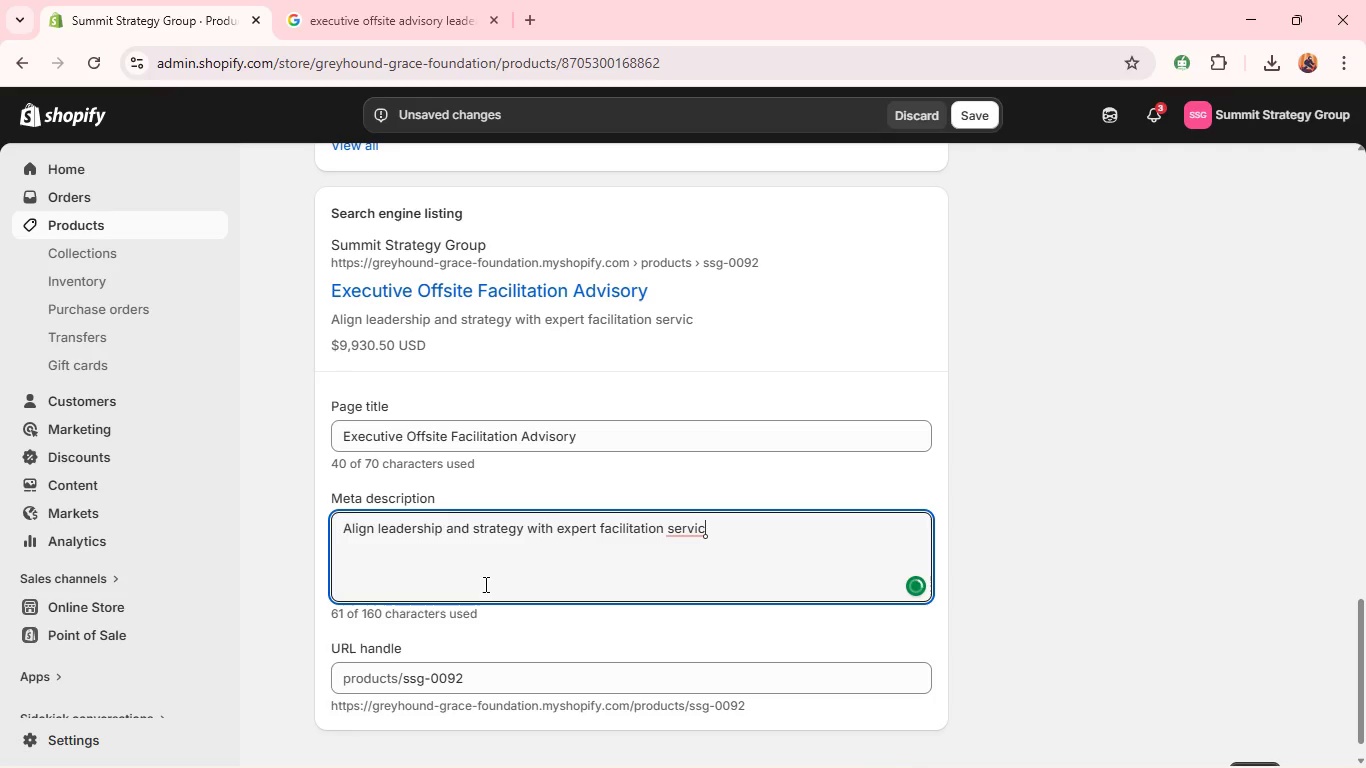 
type(es.)
 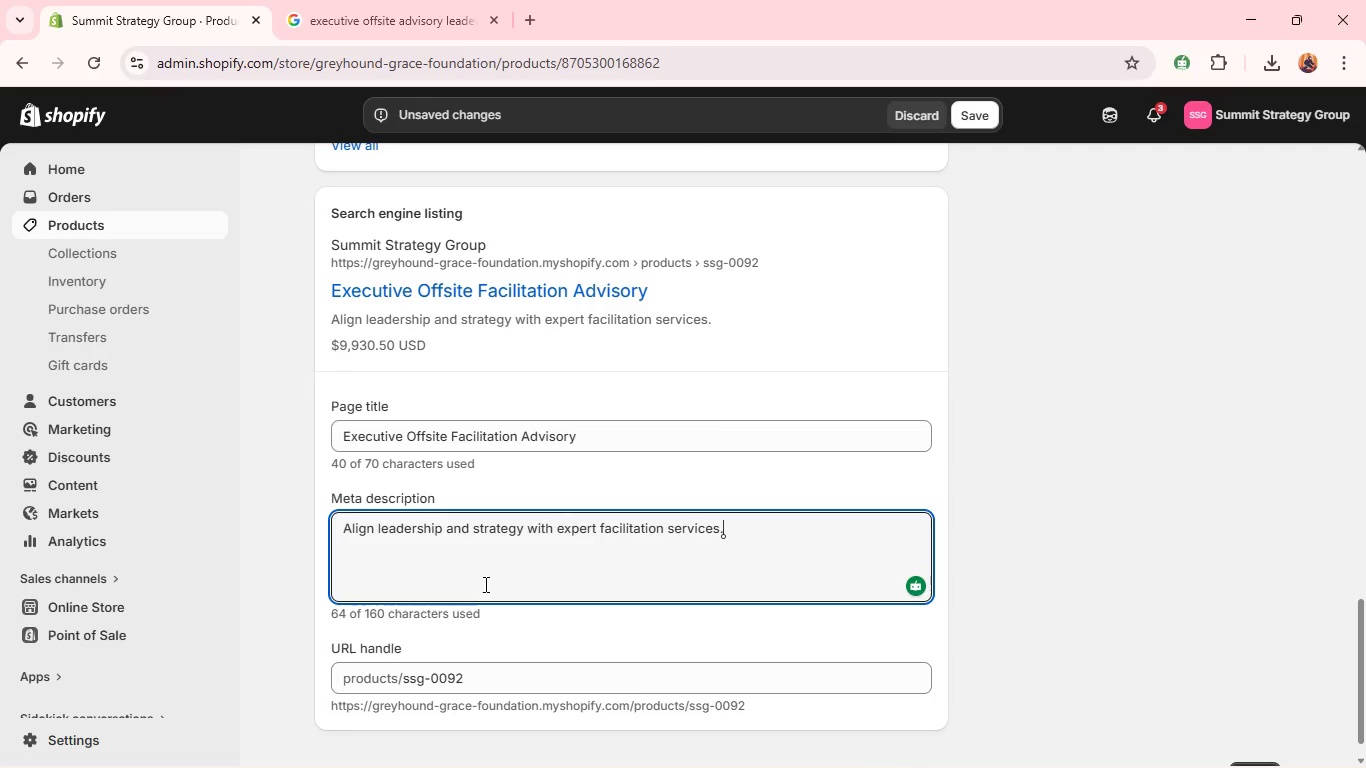 
wait(7.68)
 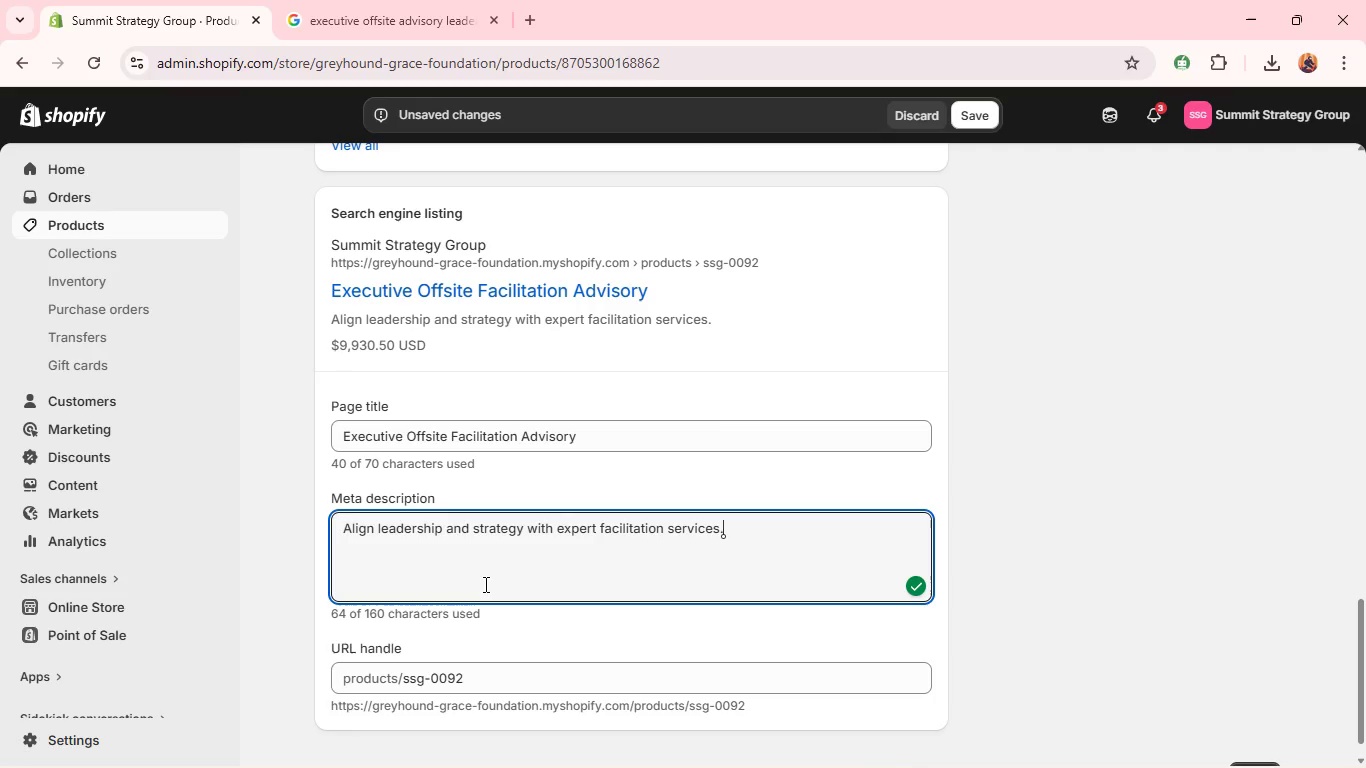 
mouse_move([663, 519])
 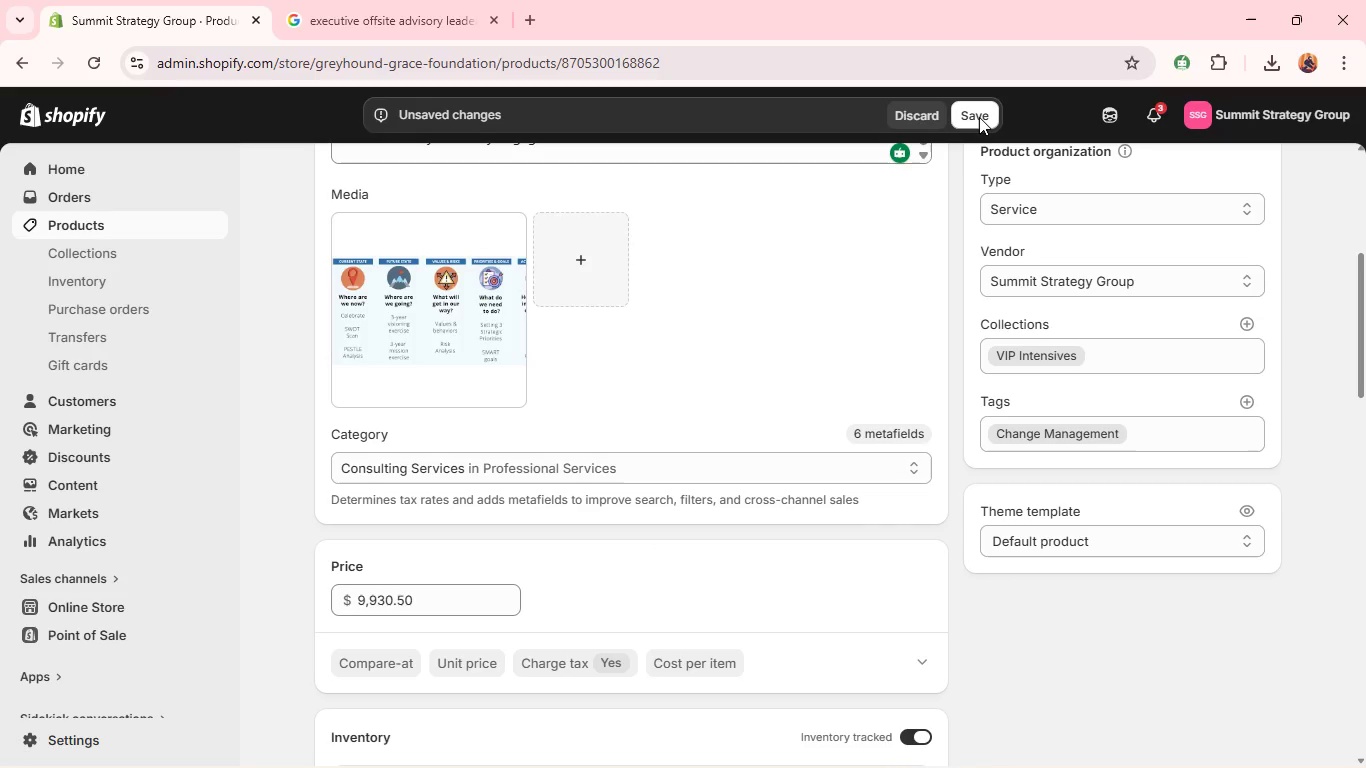 
left_click([979, 117])
 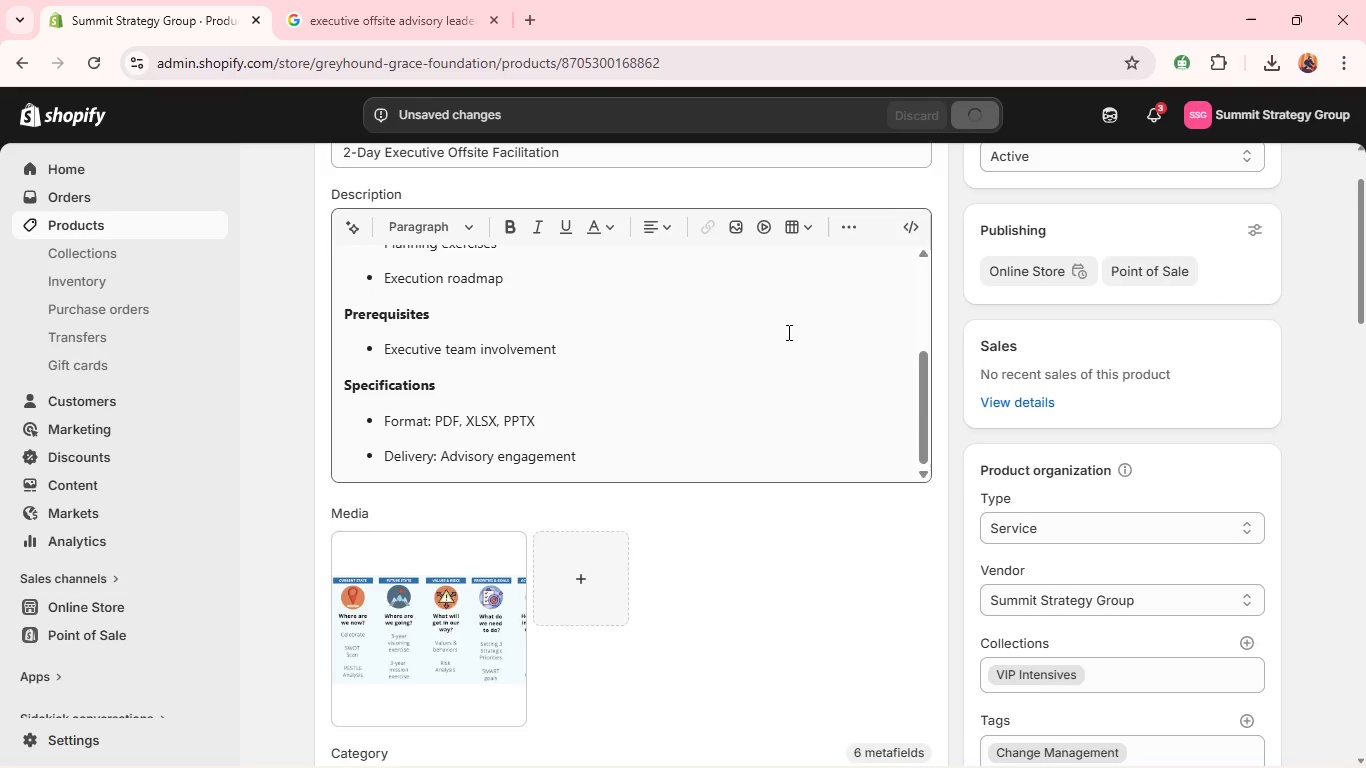 
wait(10.2)
 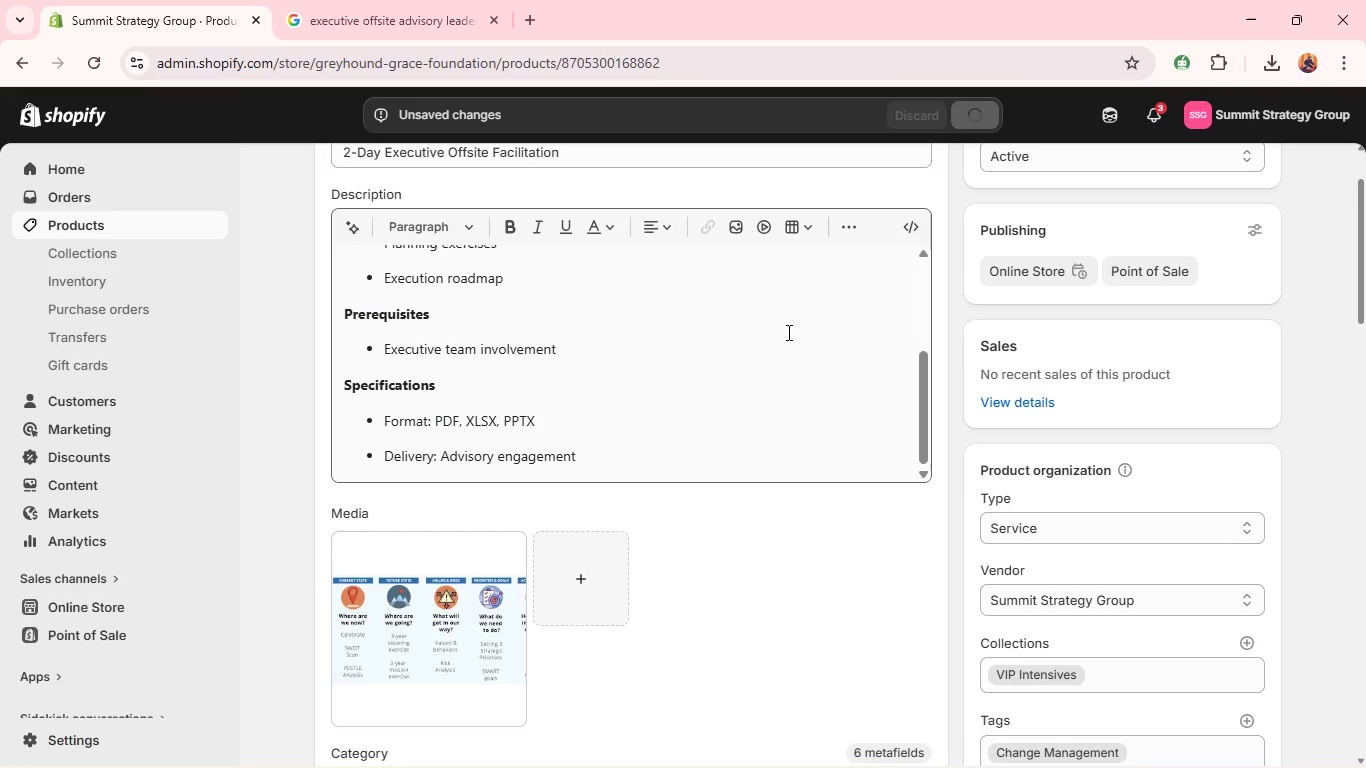 
left_click([326, 169])
 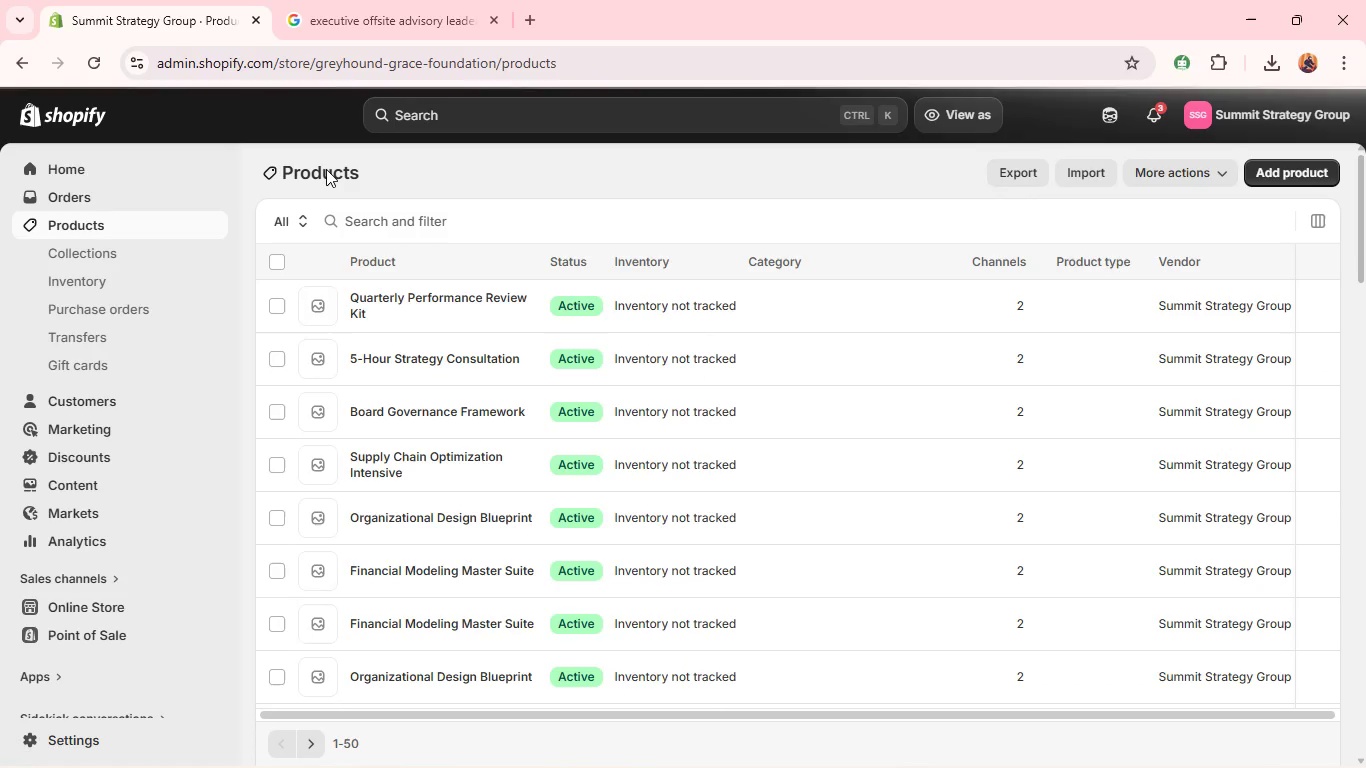 
wait(13.0)
 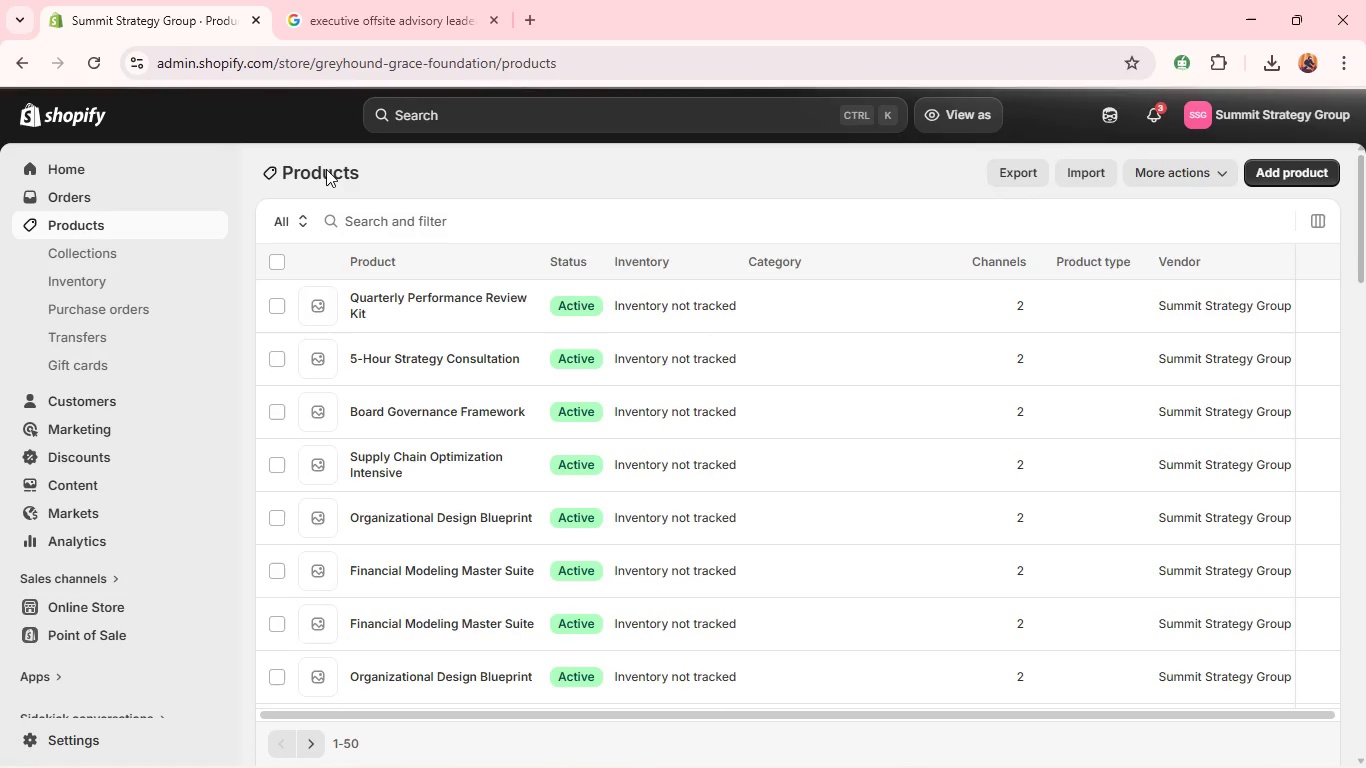 
left_click([409, 569])
 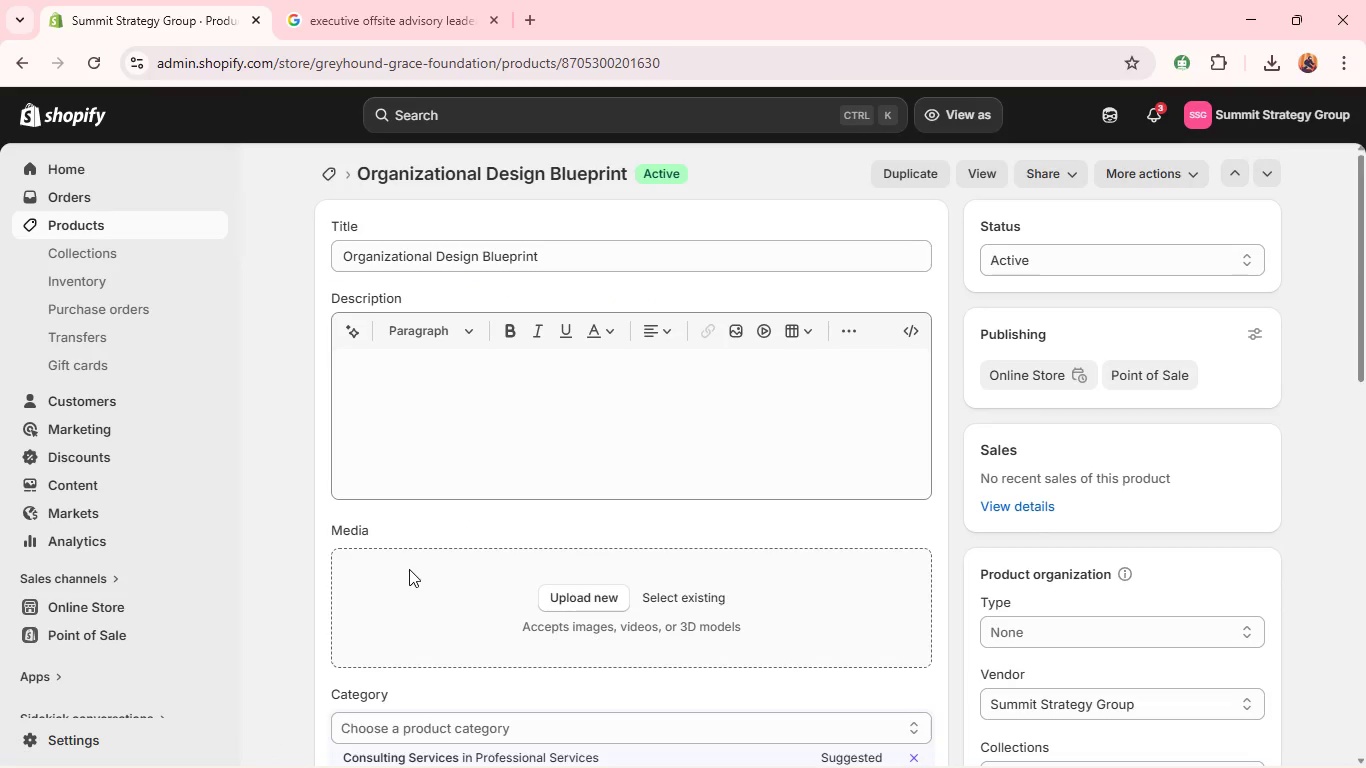 
wait(7.59)
 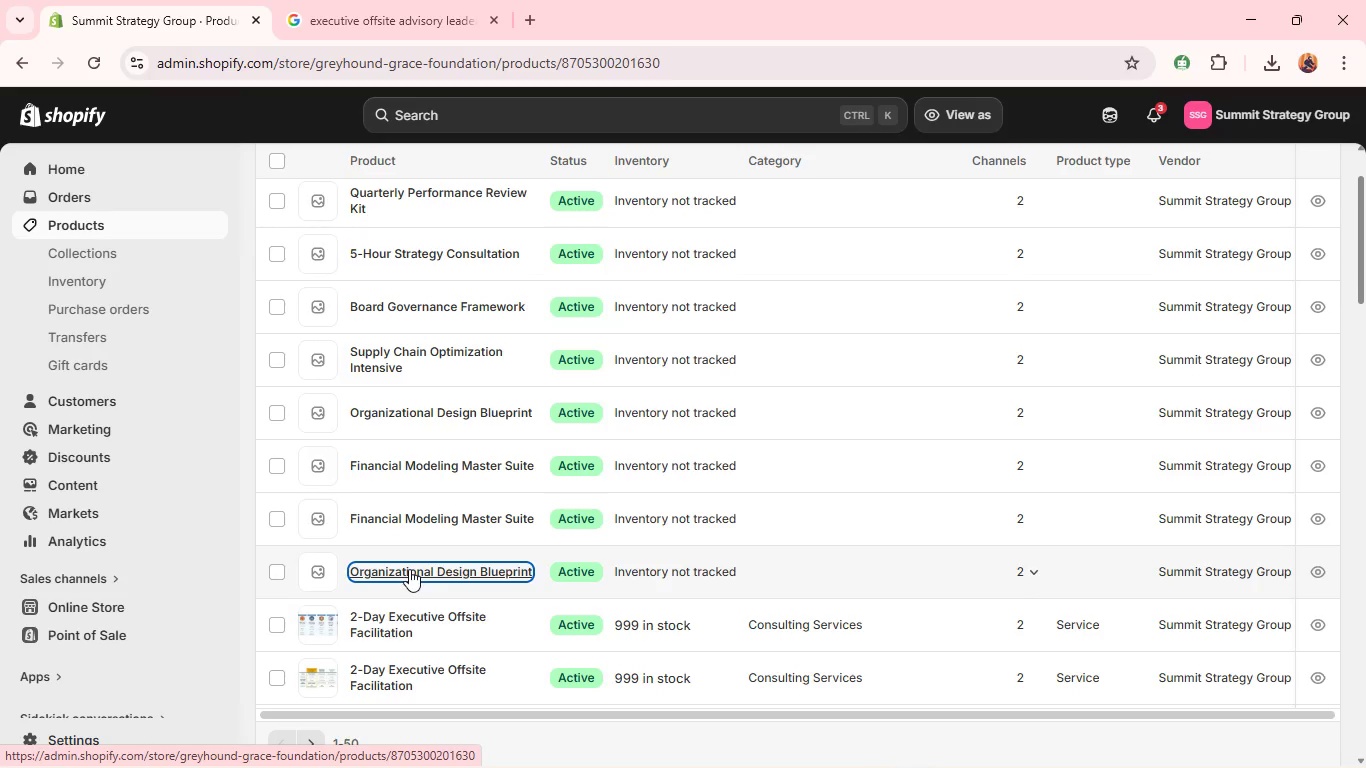 
left_click([416, 431])
 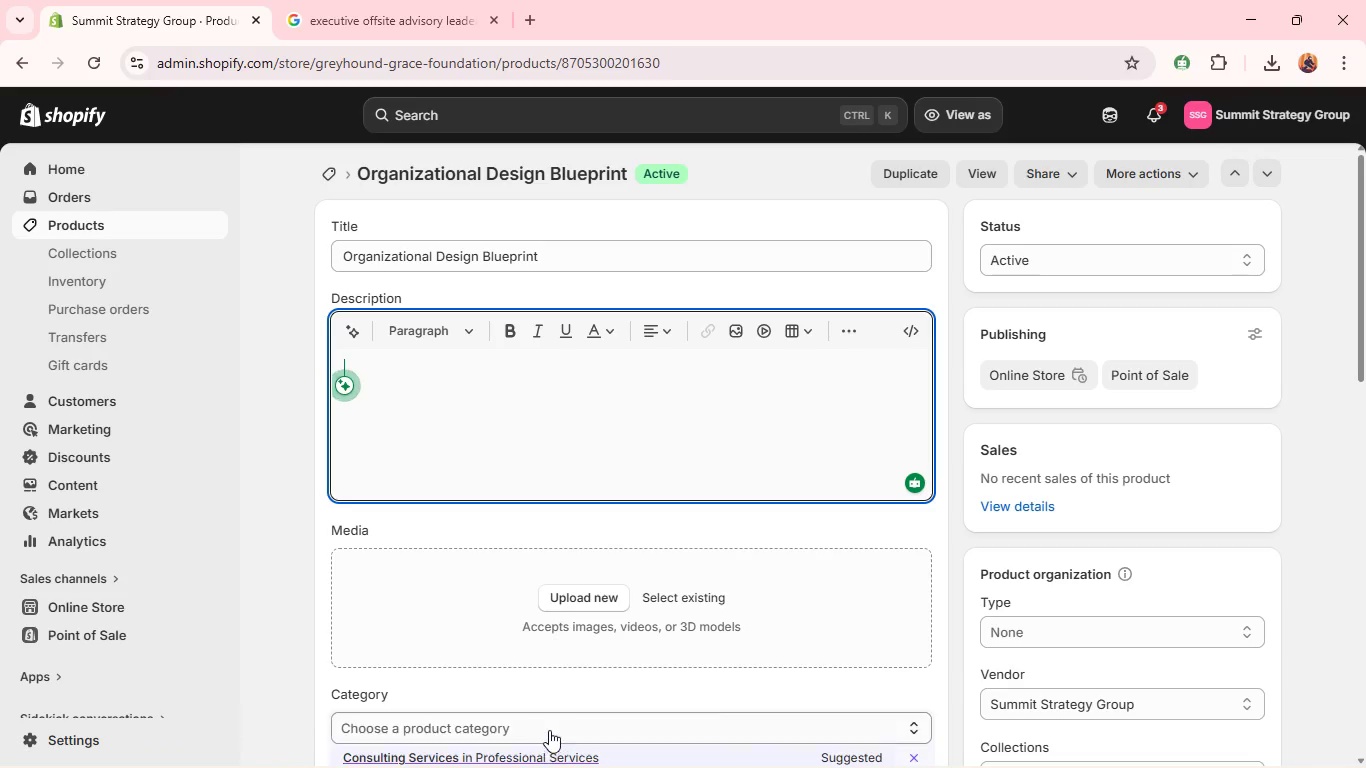 
wait(6.36)
 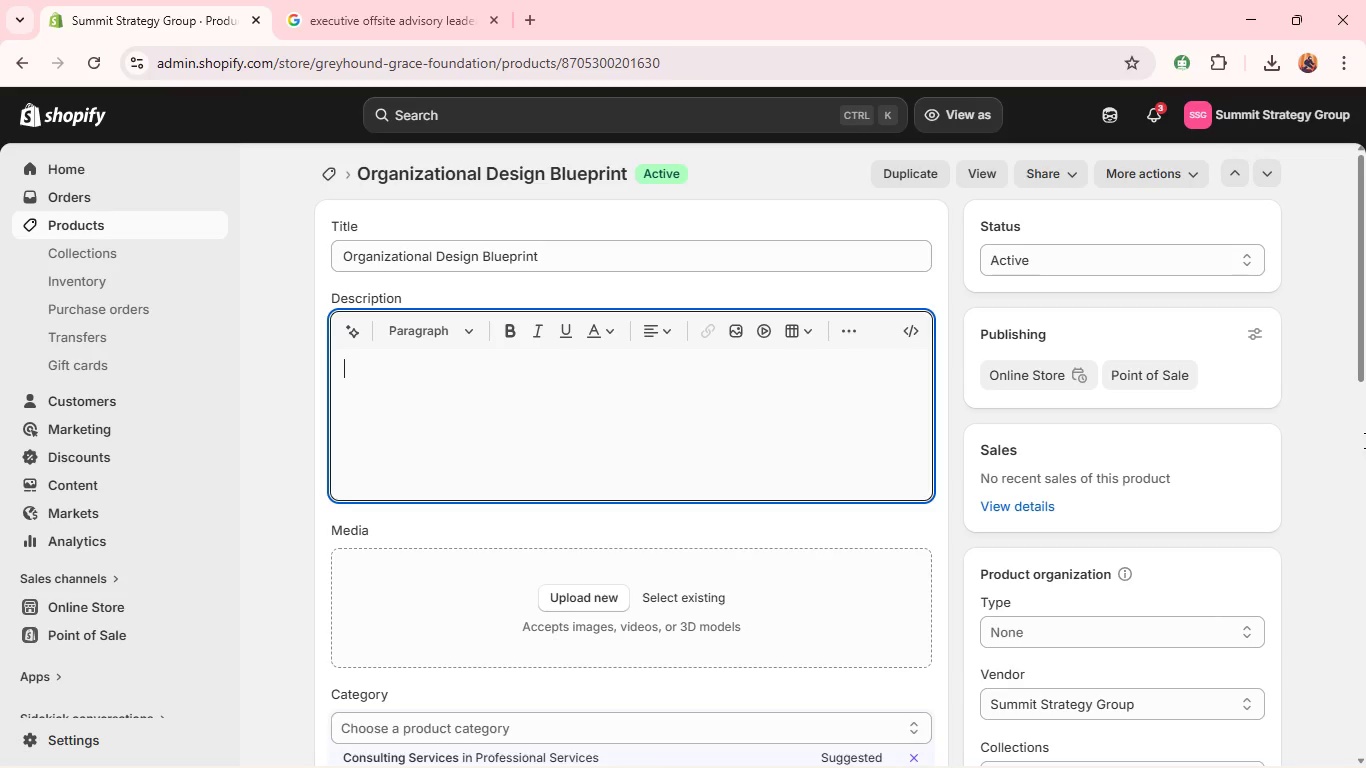 
left_click([515, 745])
 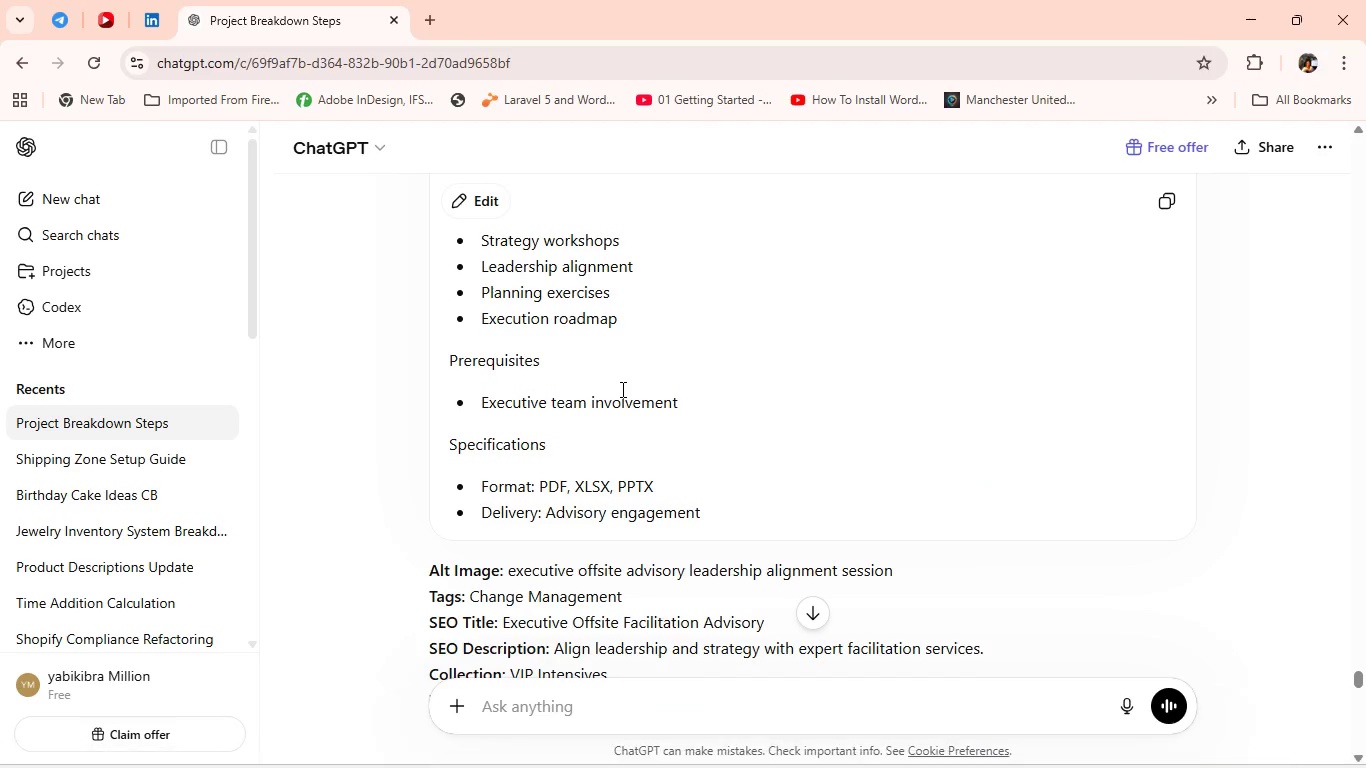 
scroll: coordinate [621, 389], scroll_direction: down, amount: 2.0
 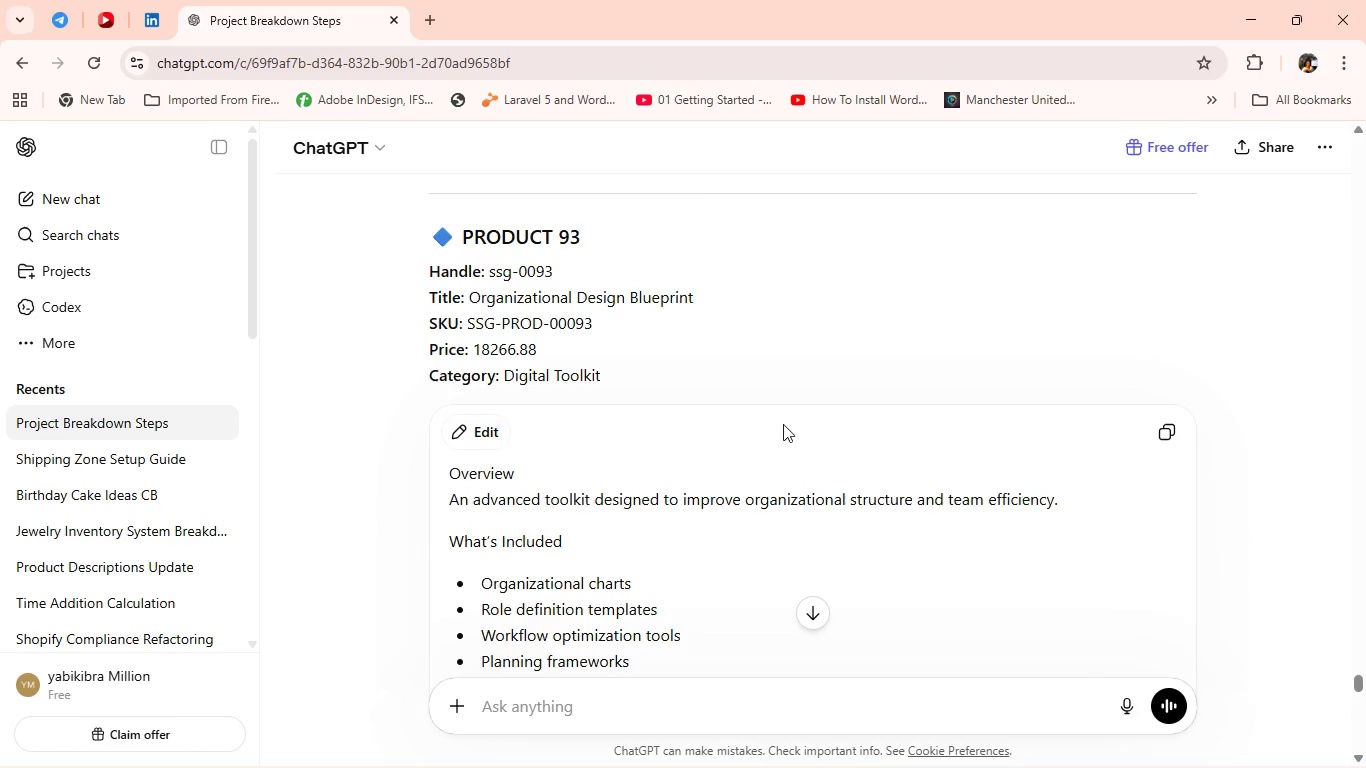 
left_click([1175, 429])
 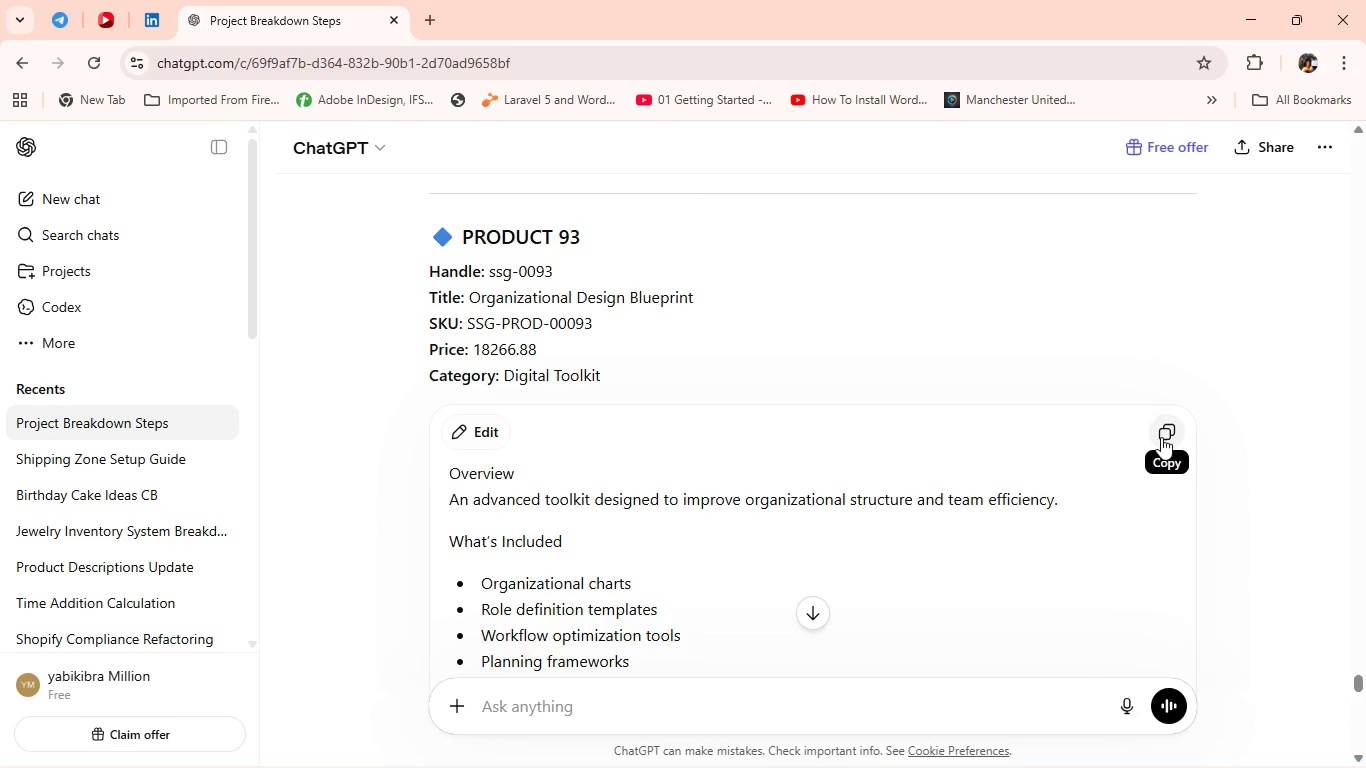 
left_click([1161, 438])
 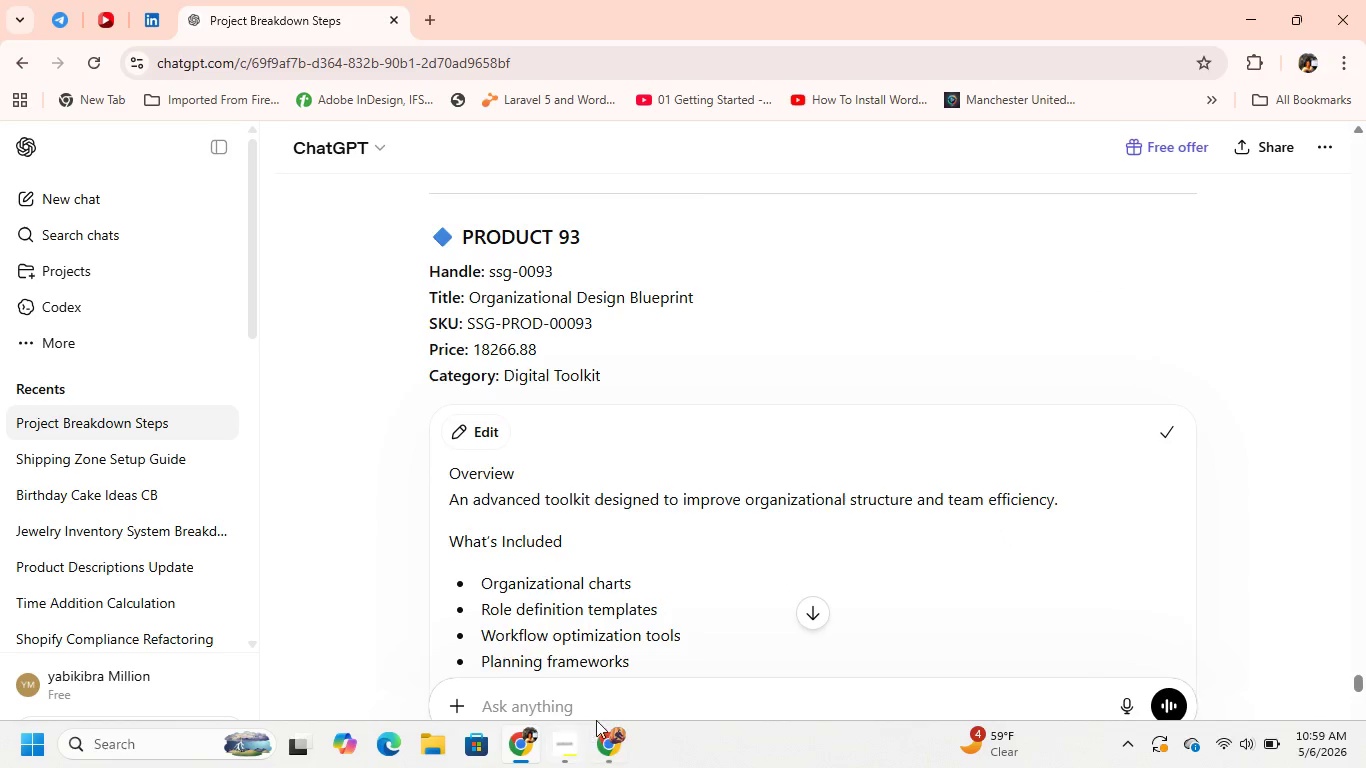 
left_click([609, 740])
 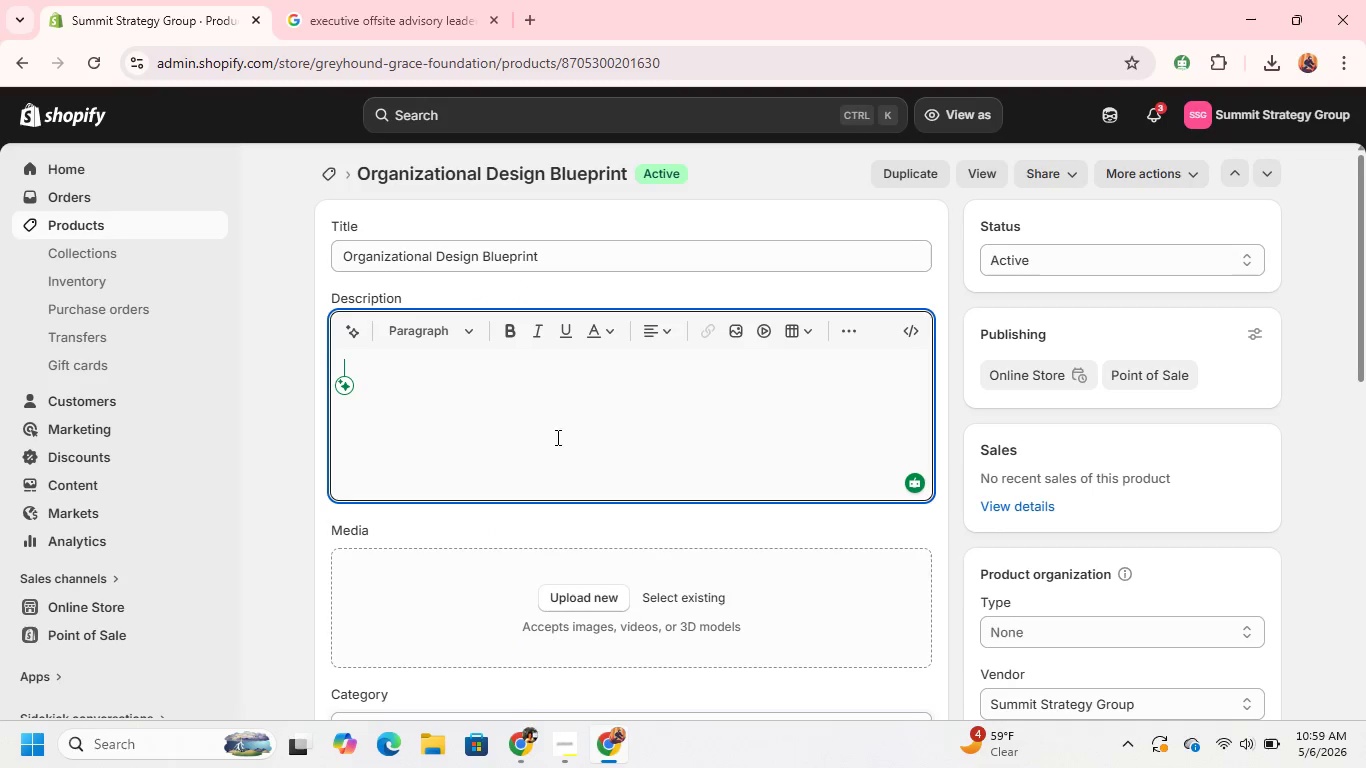 
left_click([557, 432])
 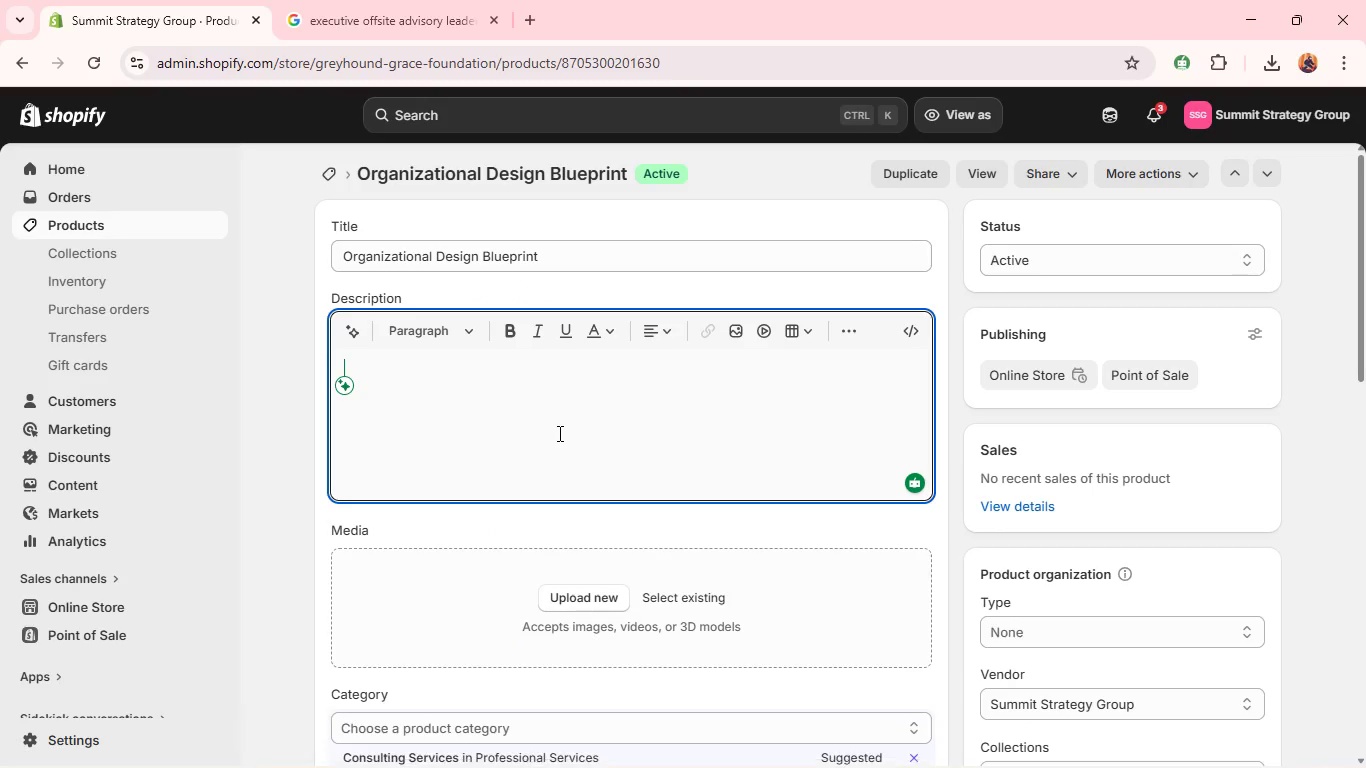 
key(Control+V)
 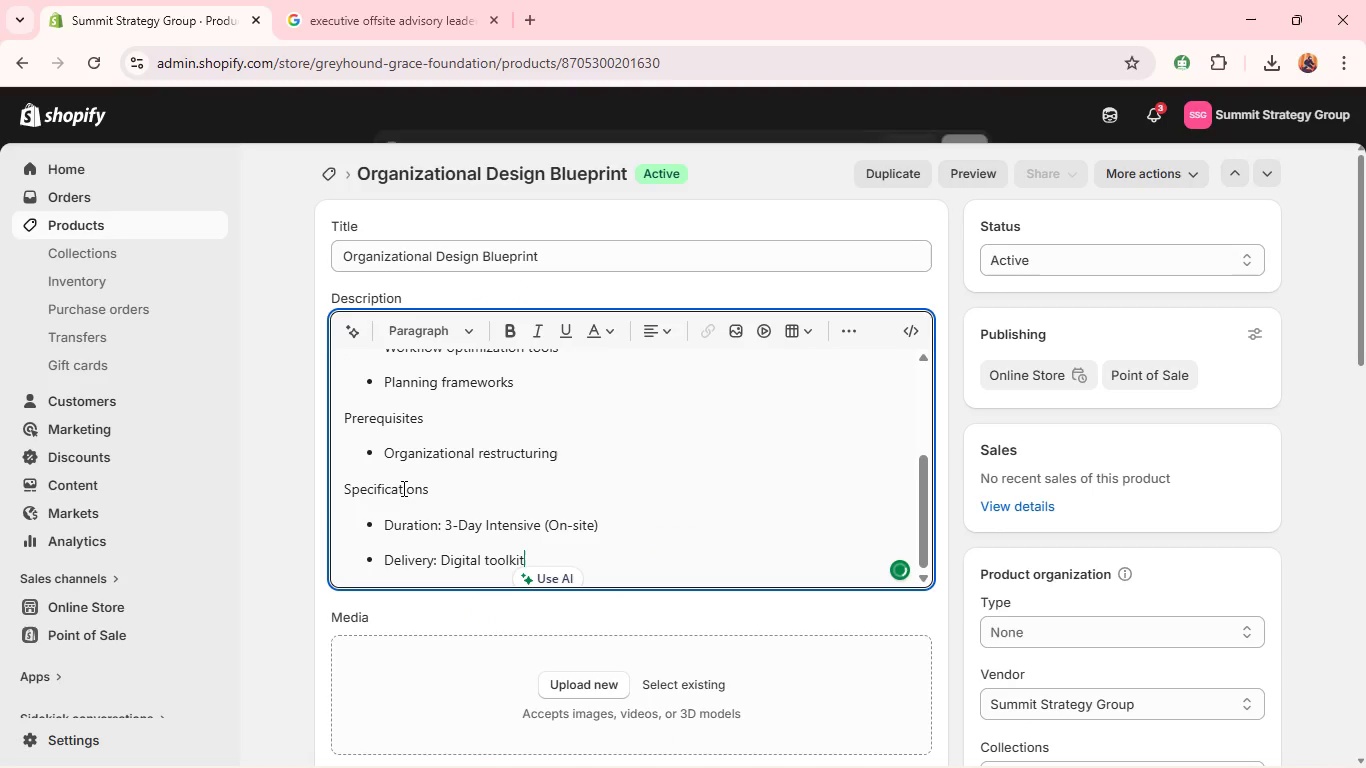 
double_click([402, 488])
 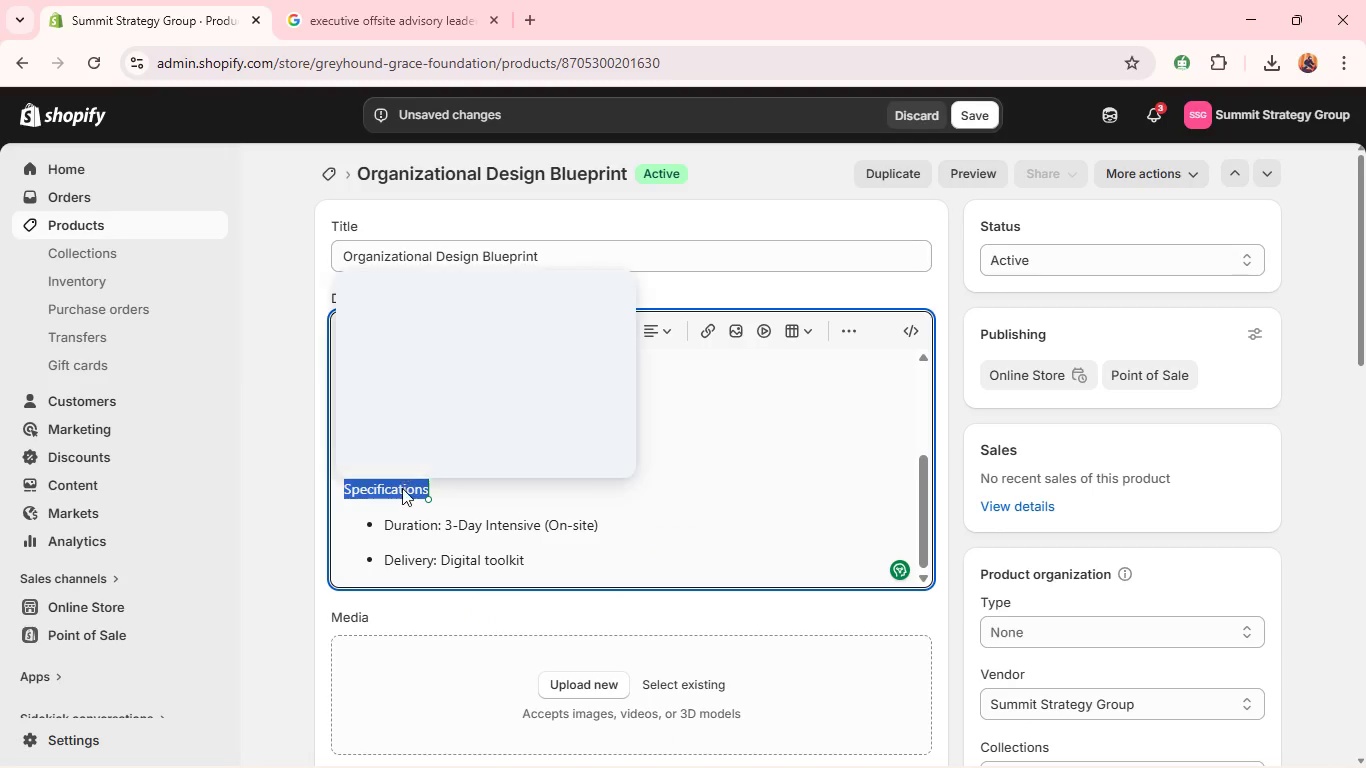 
key(N)
 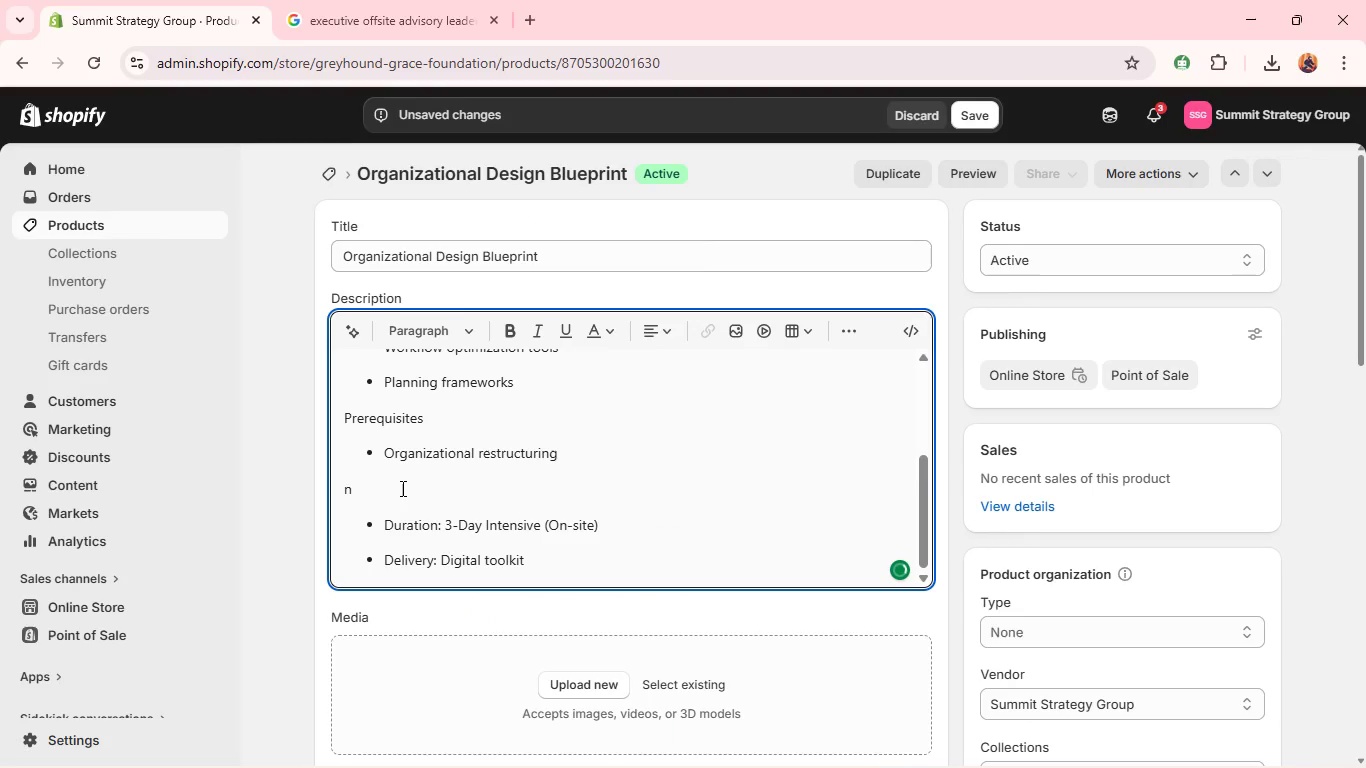 
key(Control+Z)
 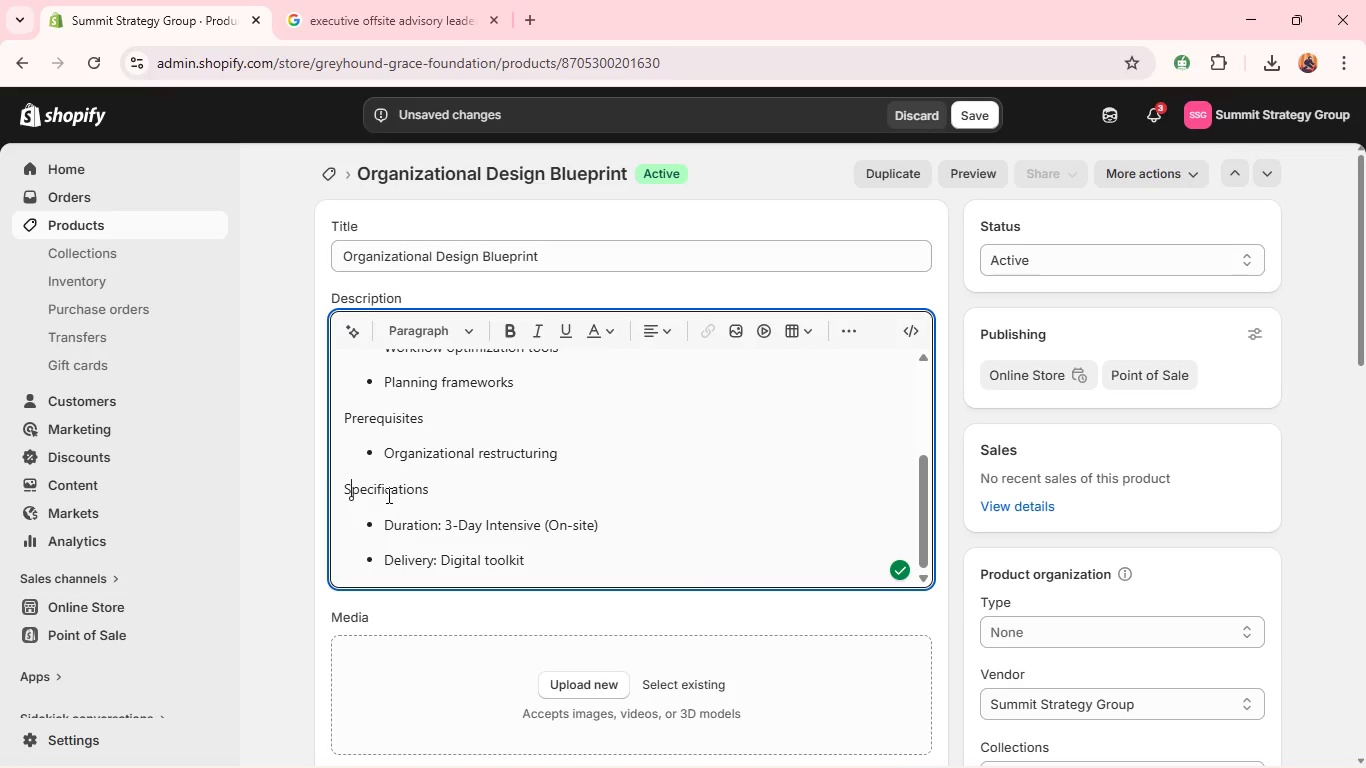 
double_click([387, 495])
 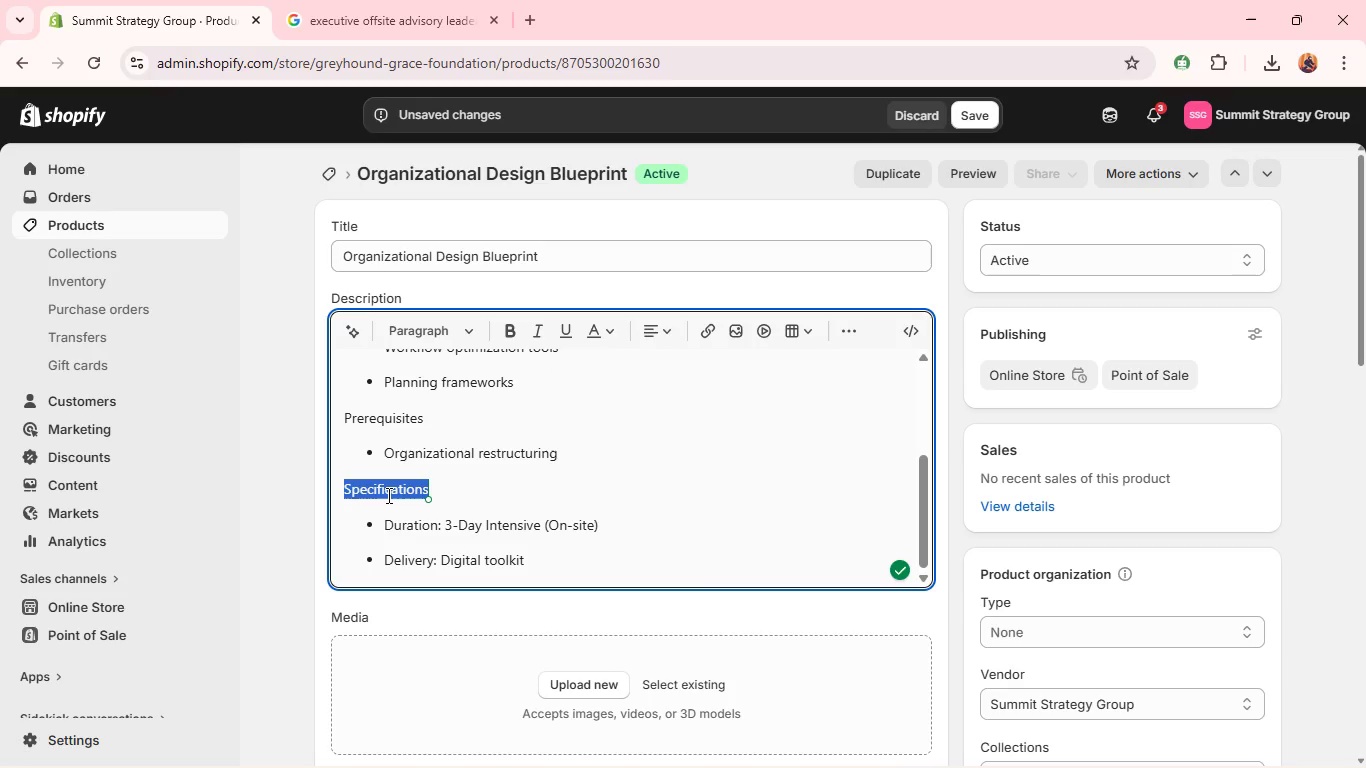 
key(Control+B)
 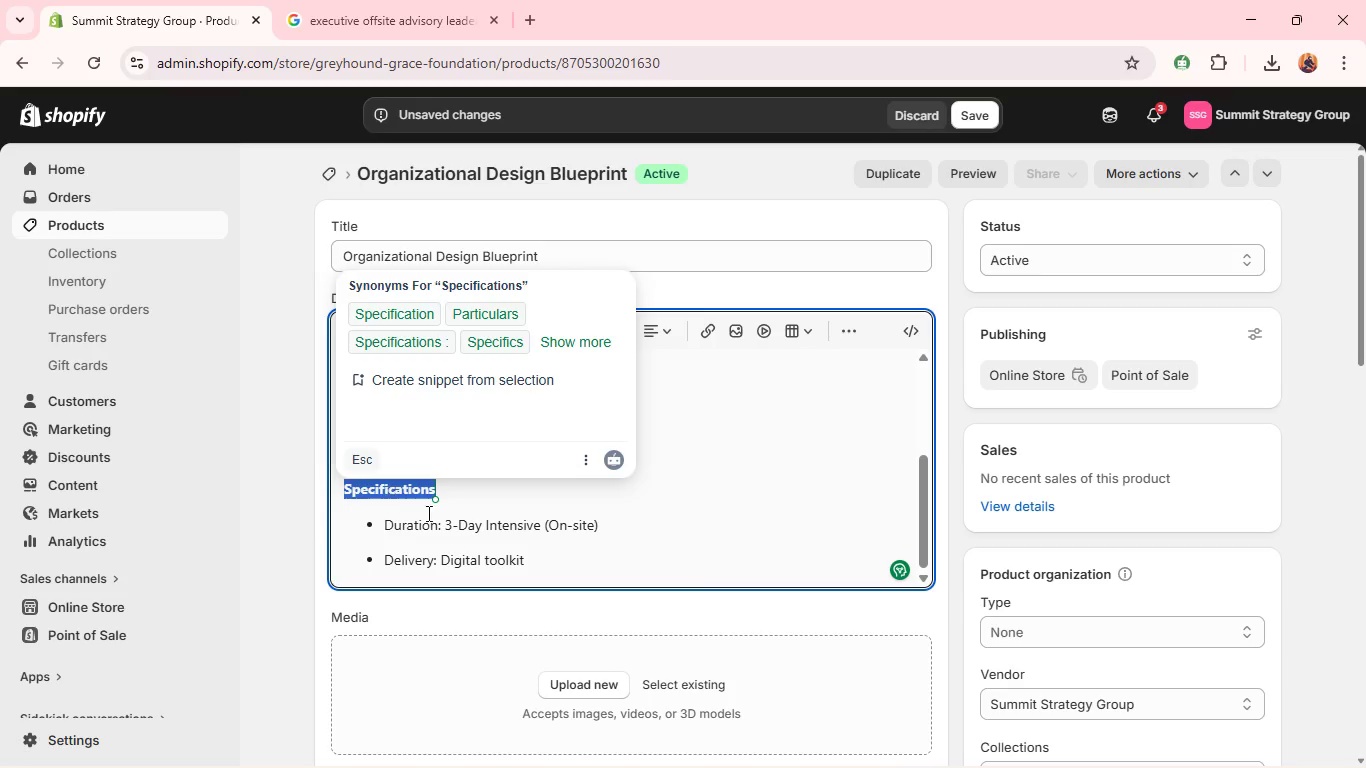 
left_click([435, 518])
 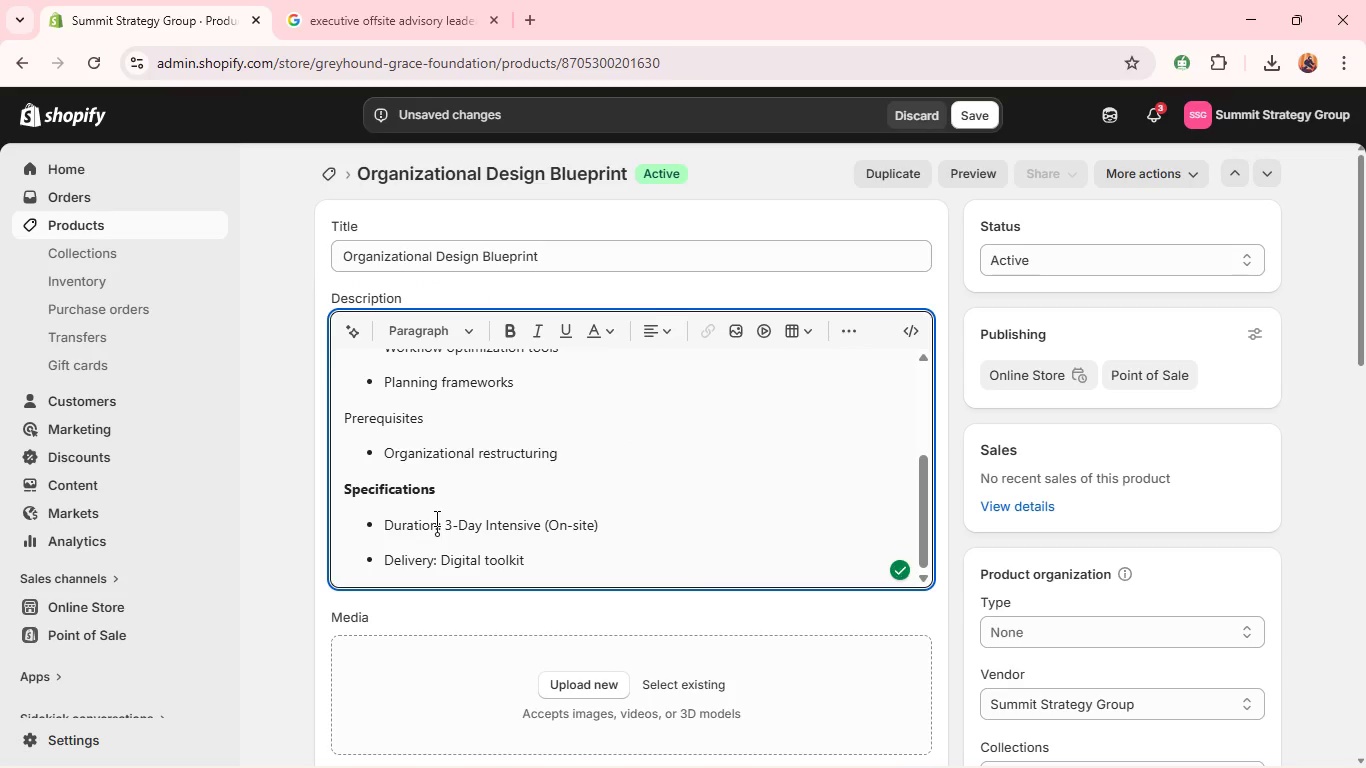 
scroll: coordinate [435, 518], scroll_direction: up, amount: 1.0
 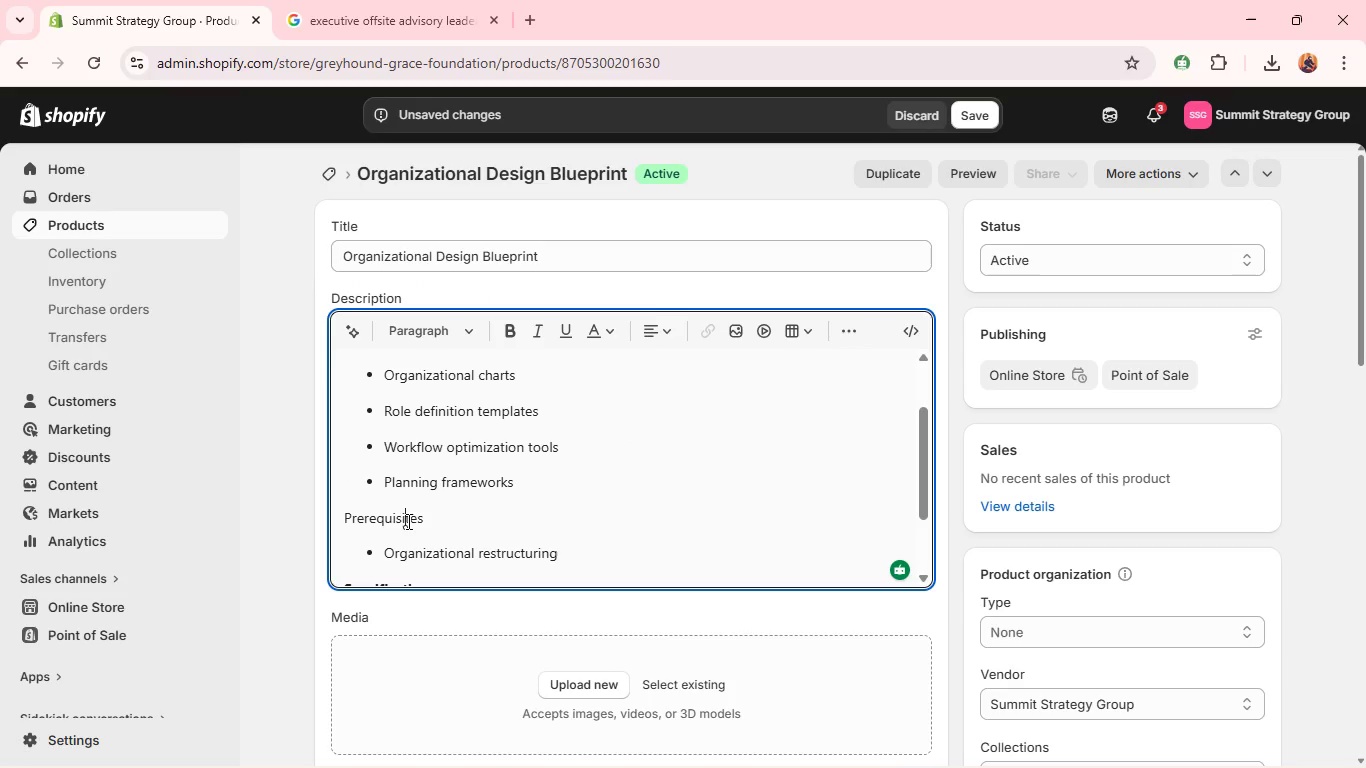 
double_click([407, 521])
 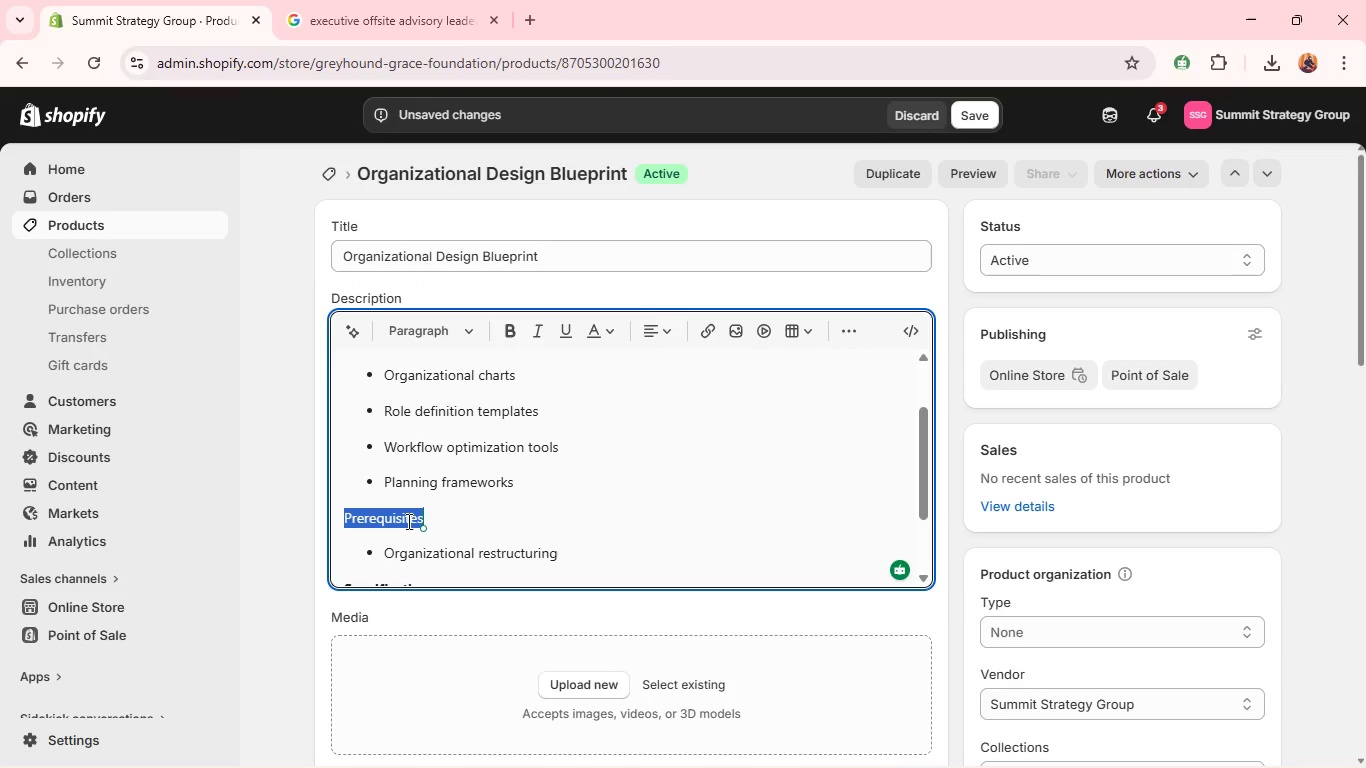 
key(Control+B)
 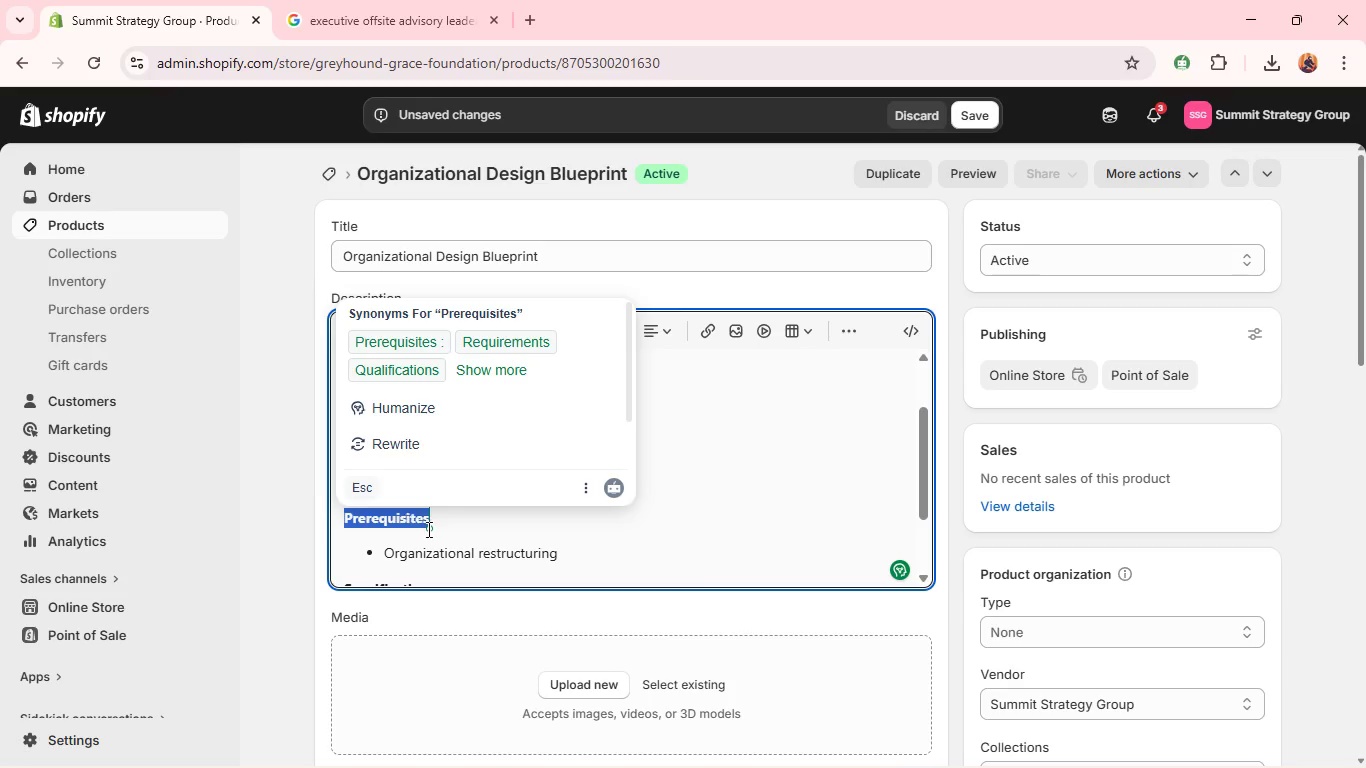 
left_click([427, 529])
 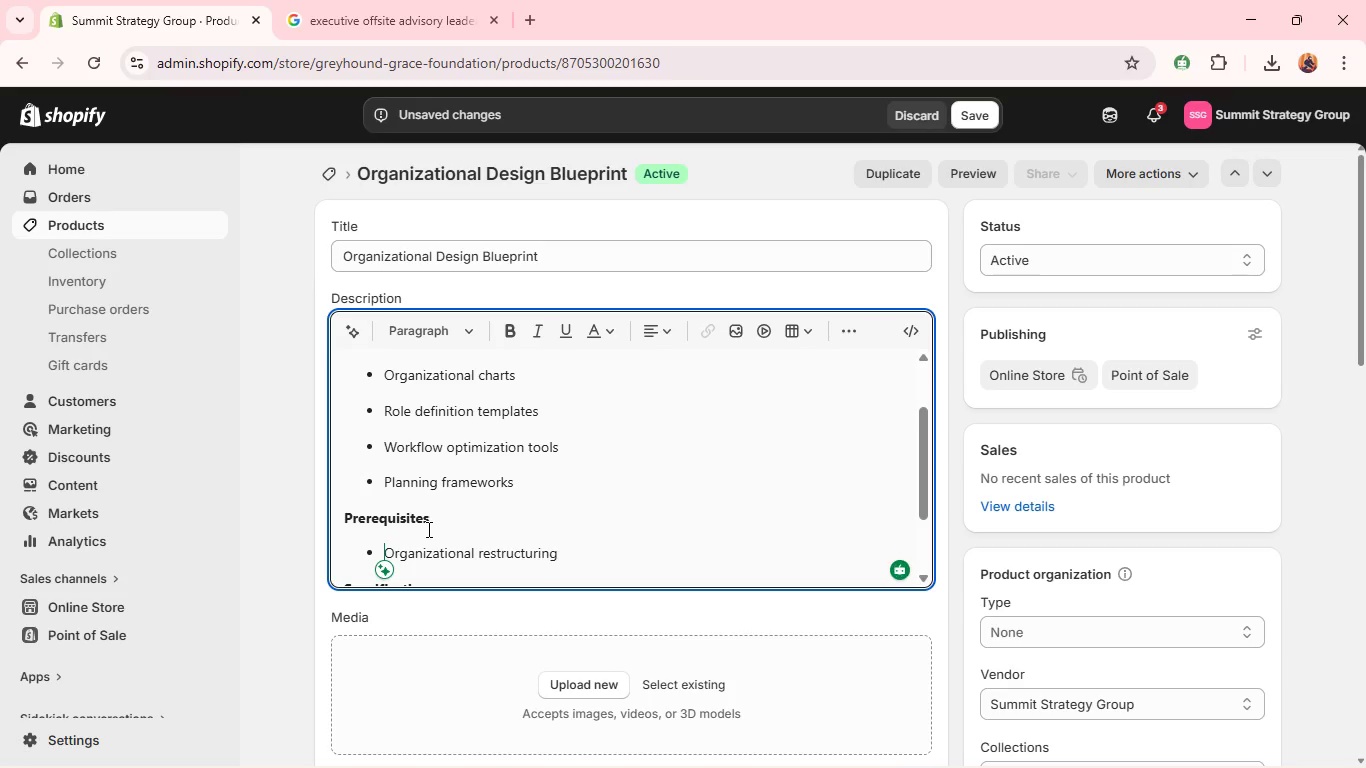 
scroll: coordinate [427, 529], scroll_direction: up, amount: 2.0
 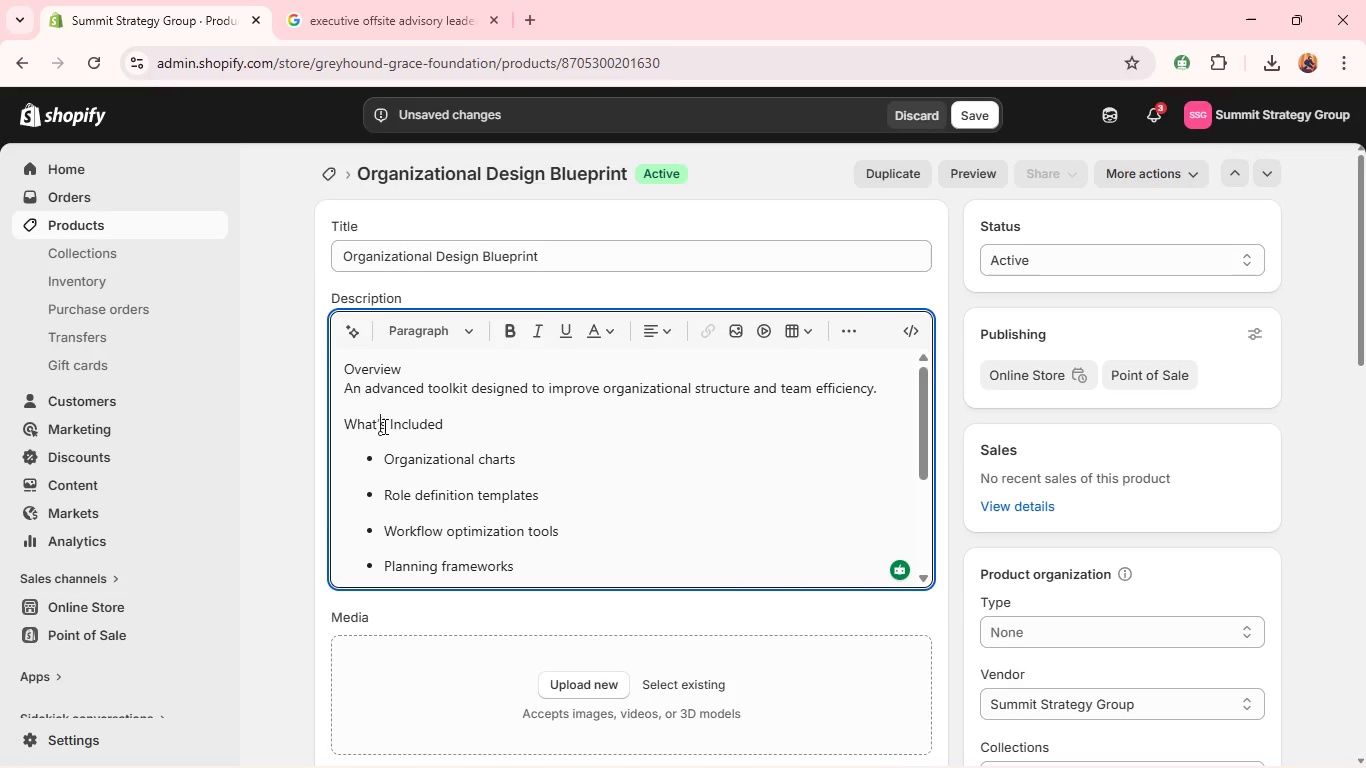 
double_click([383, 426])
 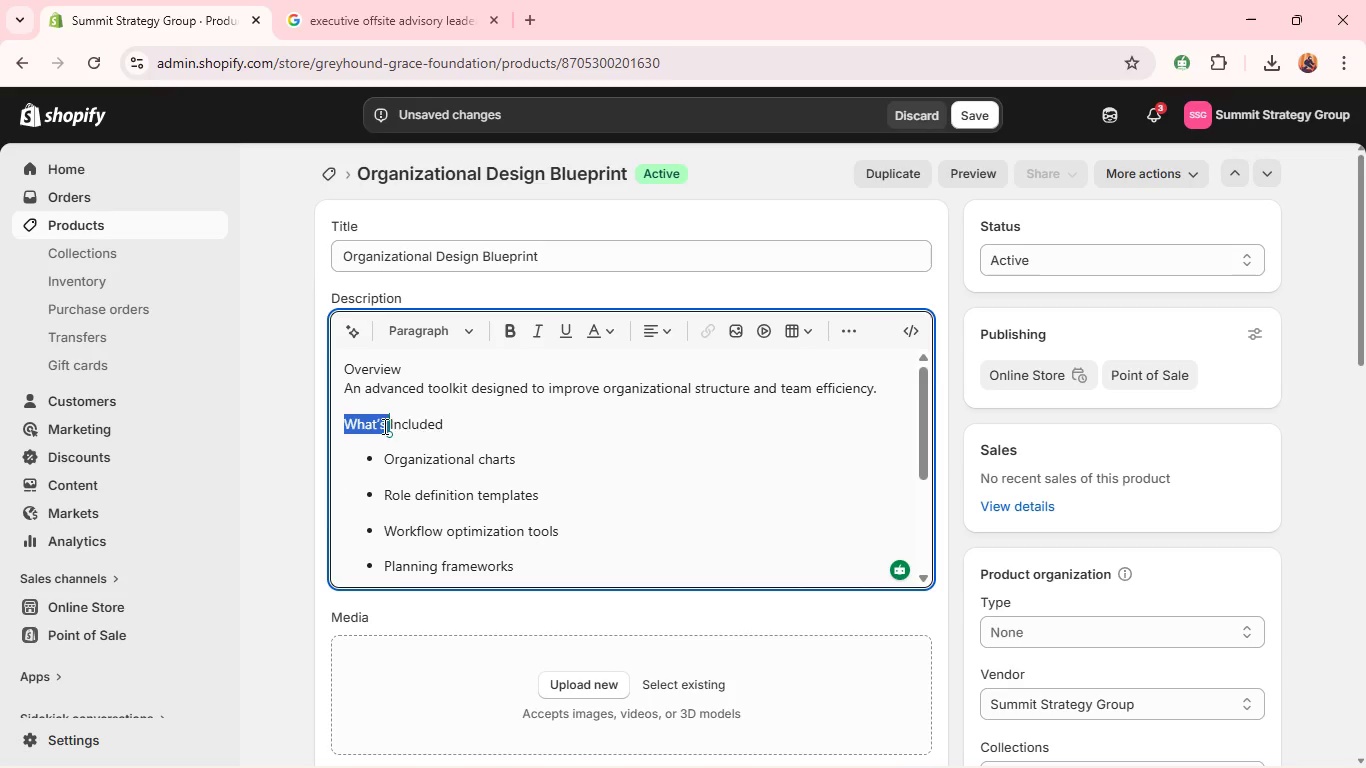 
triple_click([383, 426])
 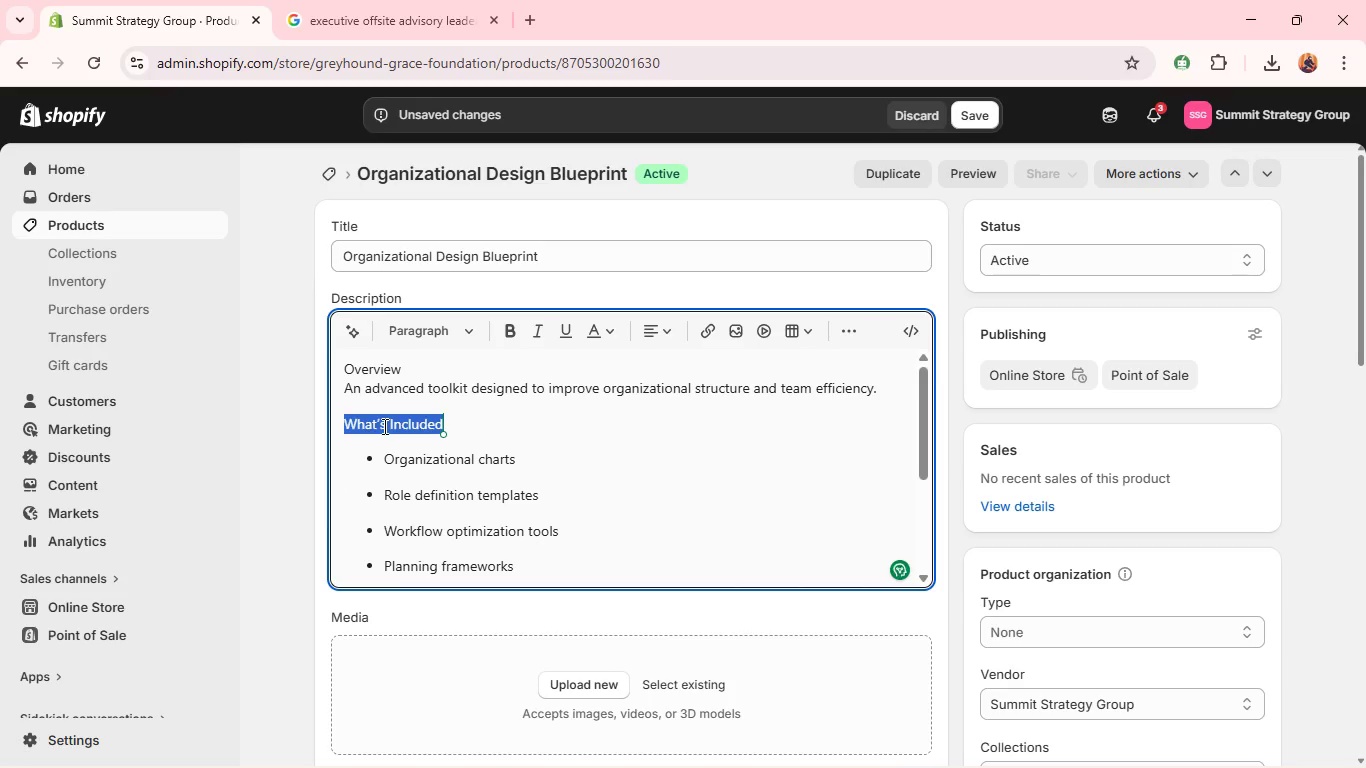 
key(Control+B)
 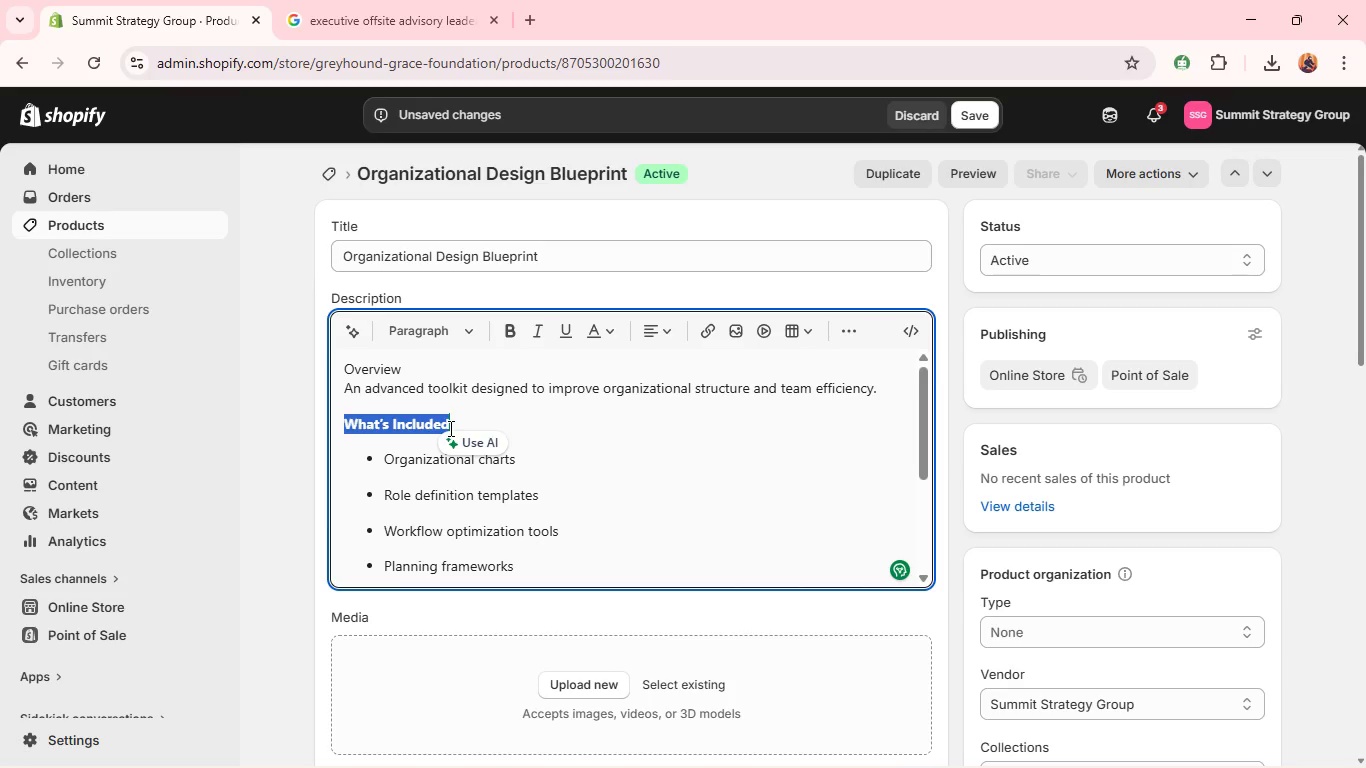 
left_click([449, 428])
 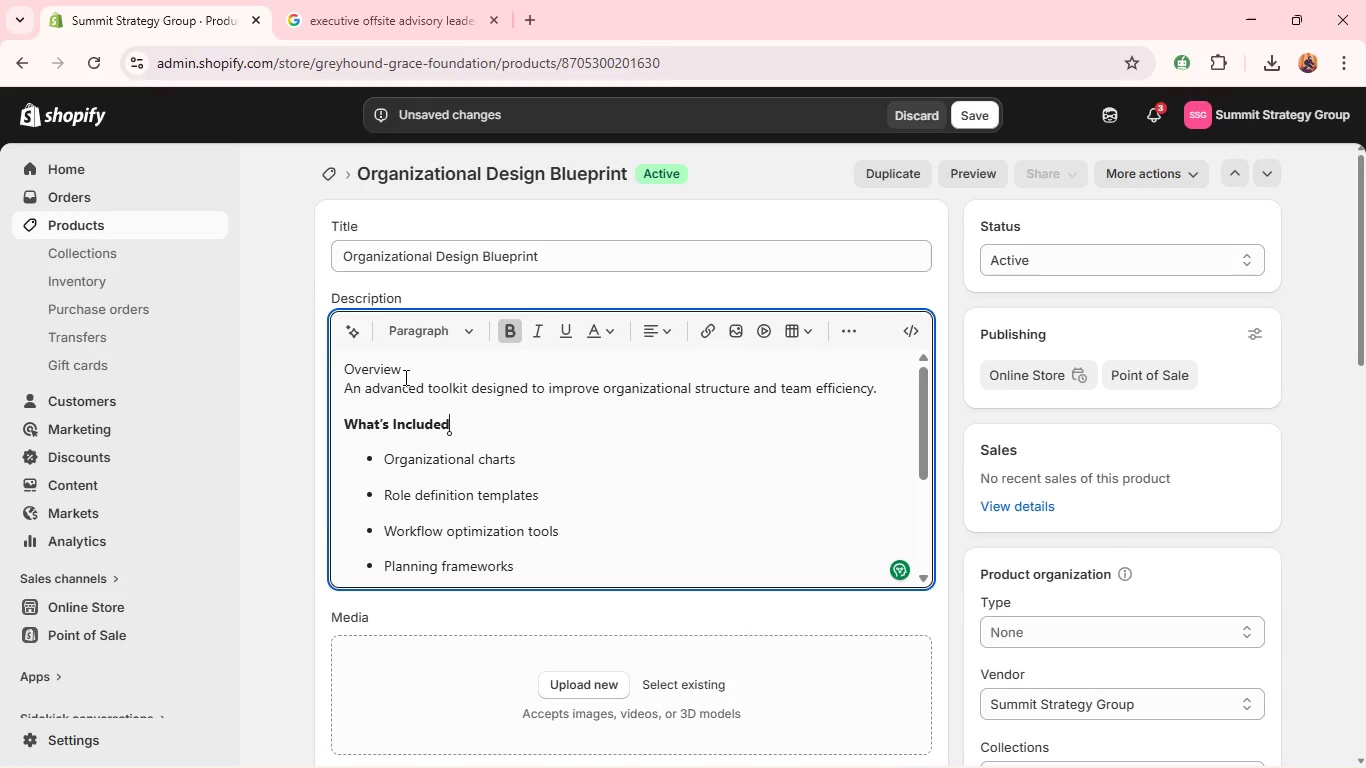 
left_click_drag(start_coordinate=[412, 364], to_coordinate=[318, 374])
 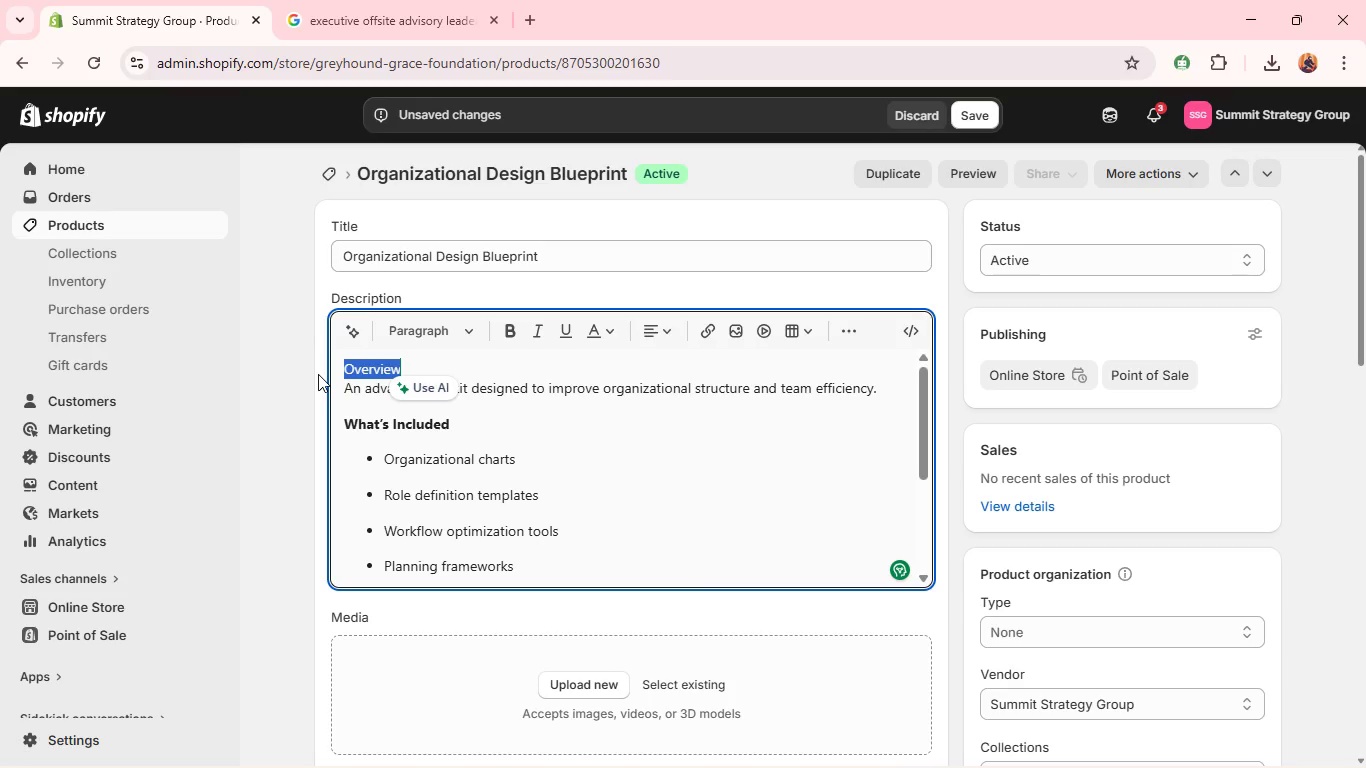 
key(Backspace)
 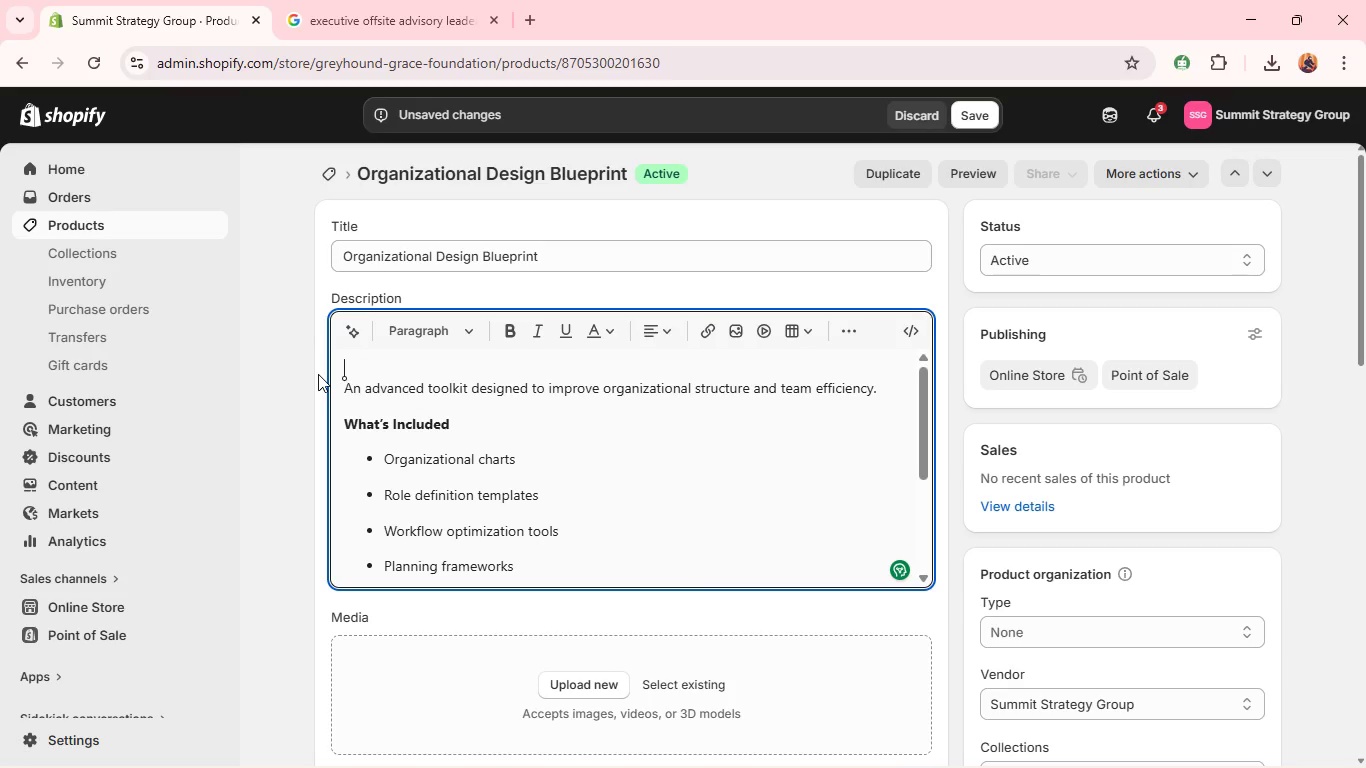 
key(ArrowDown)
 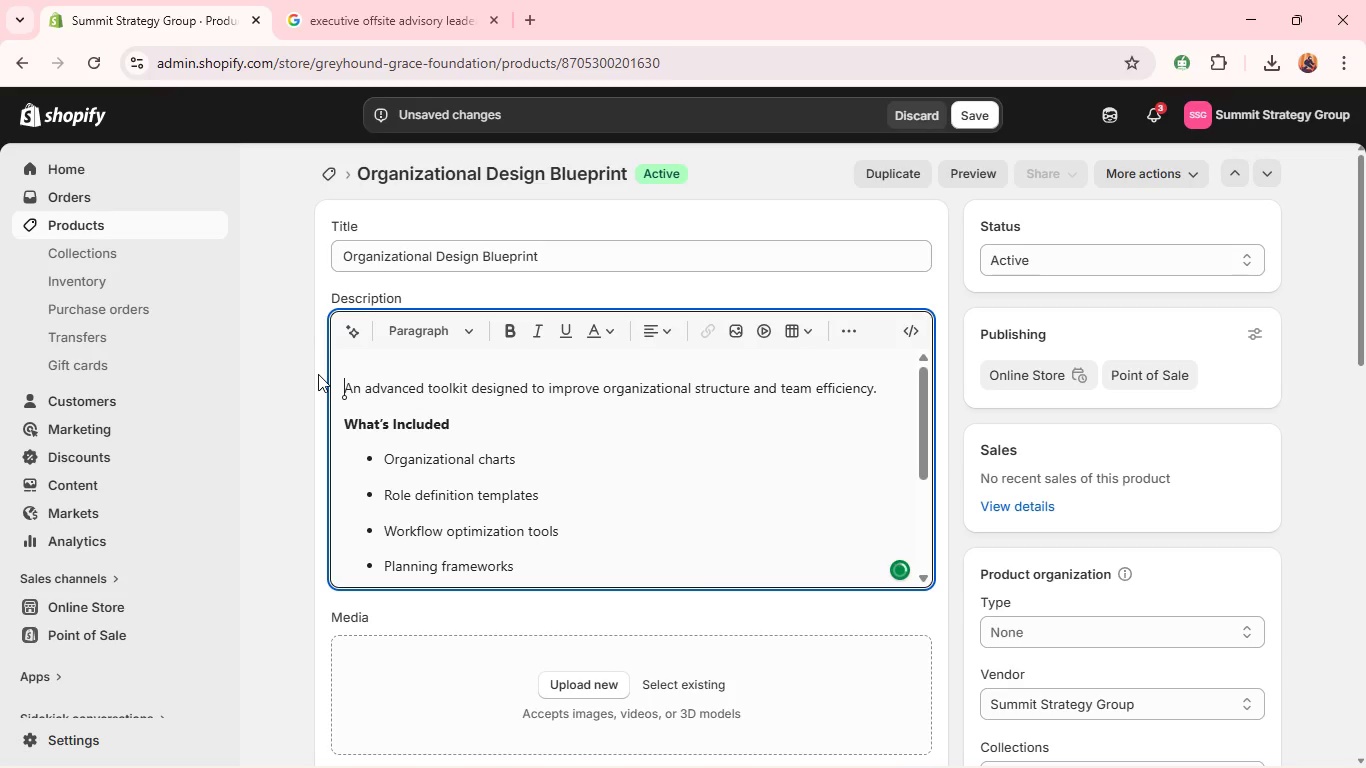 
key(Backspace)
 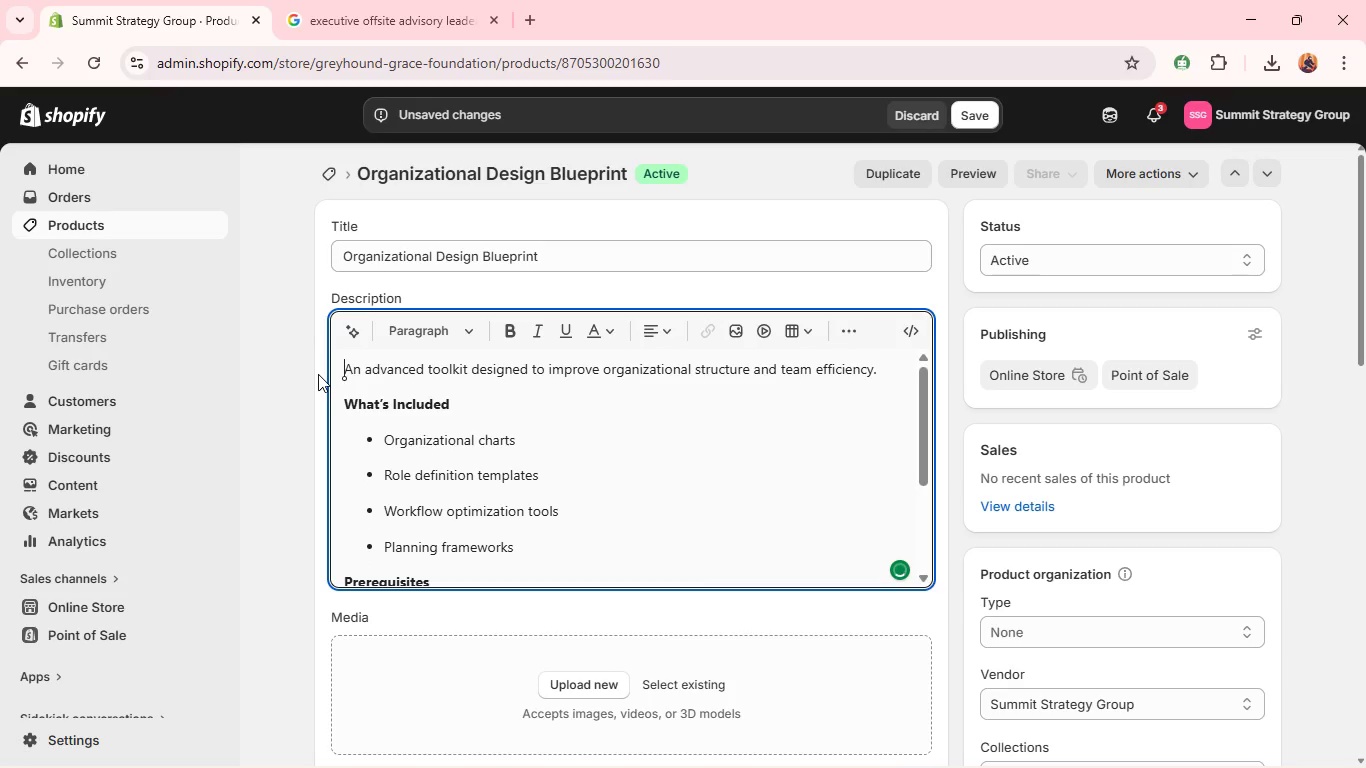 
key(Backspace)
 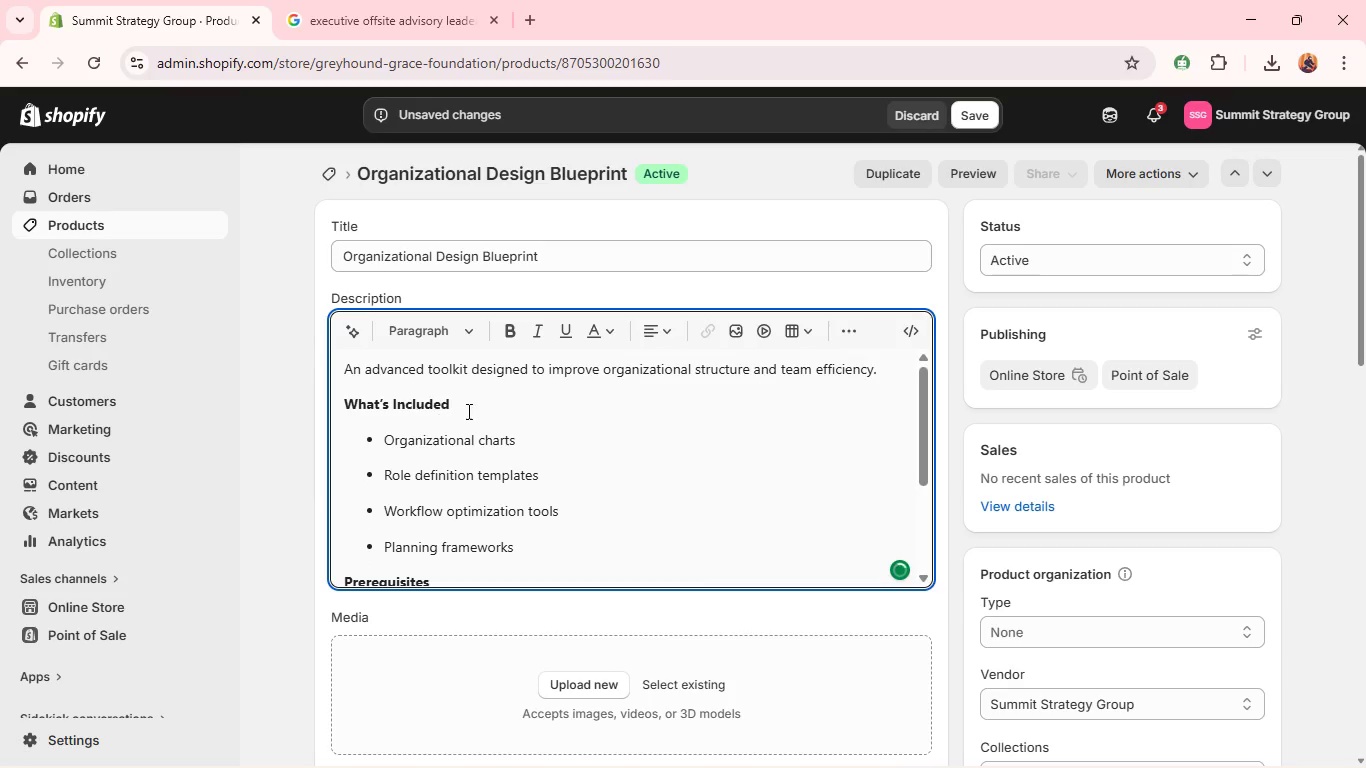 
scroll: coordinate [488, 513], scroll_direction: down, amount: 6.0
 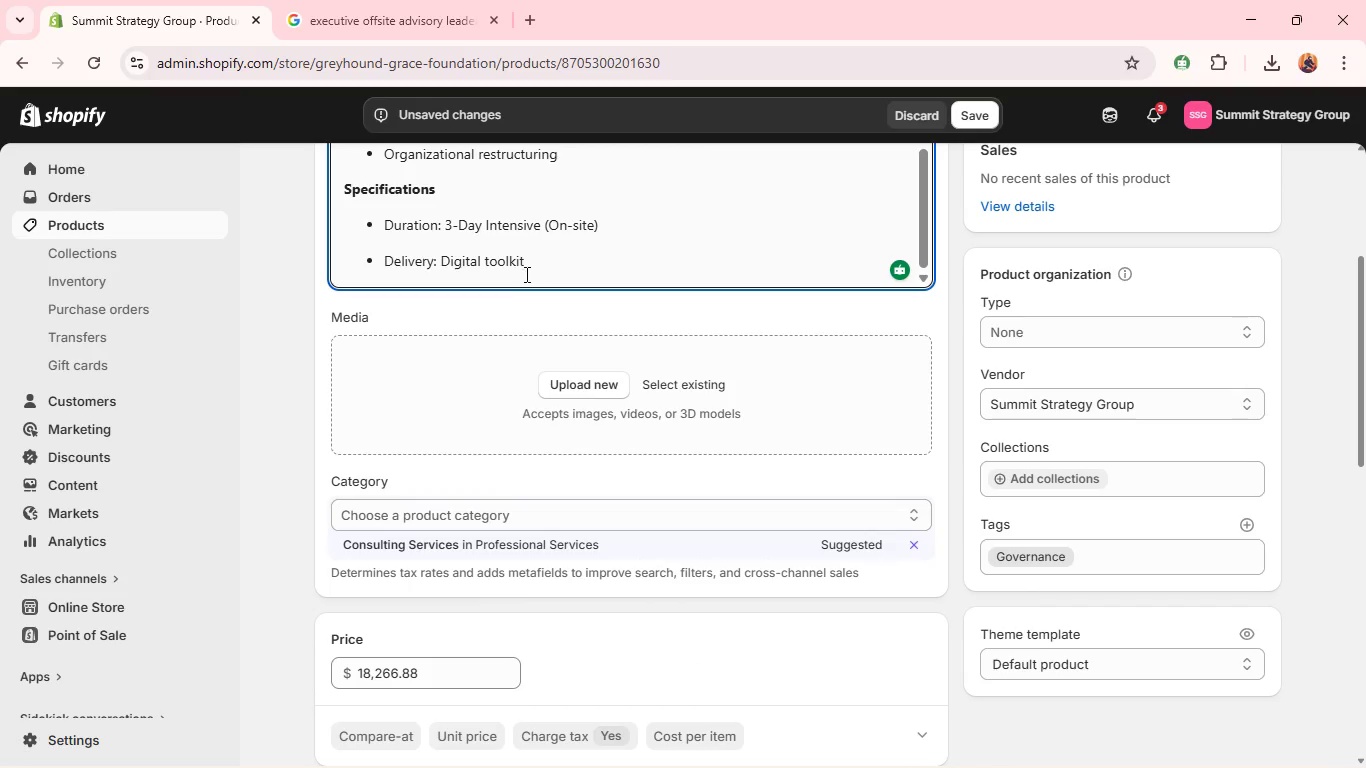 
key(Alt+Tab)
 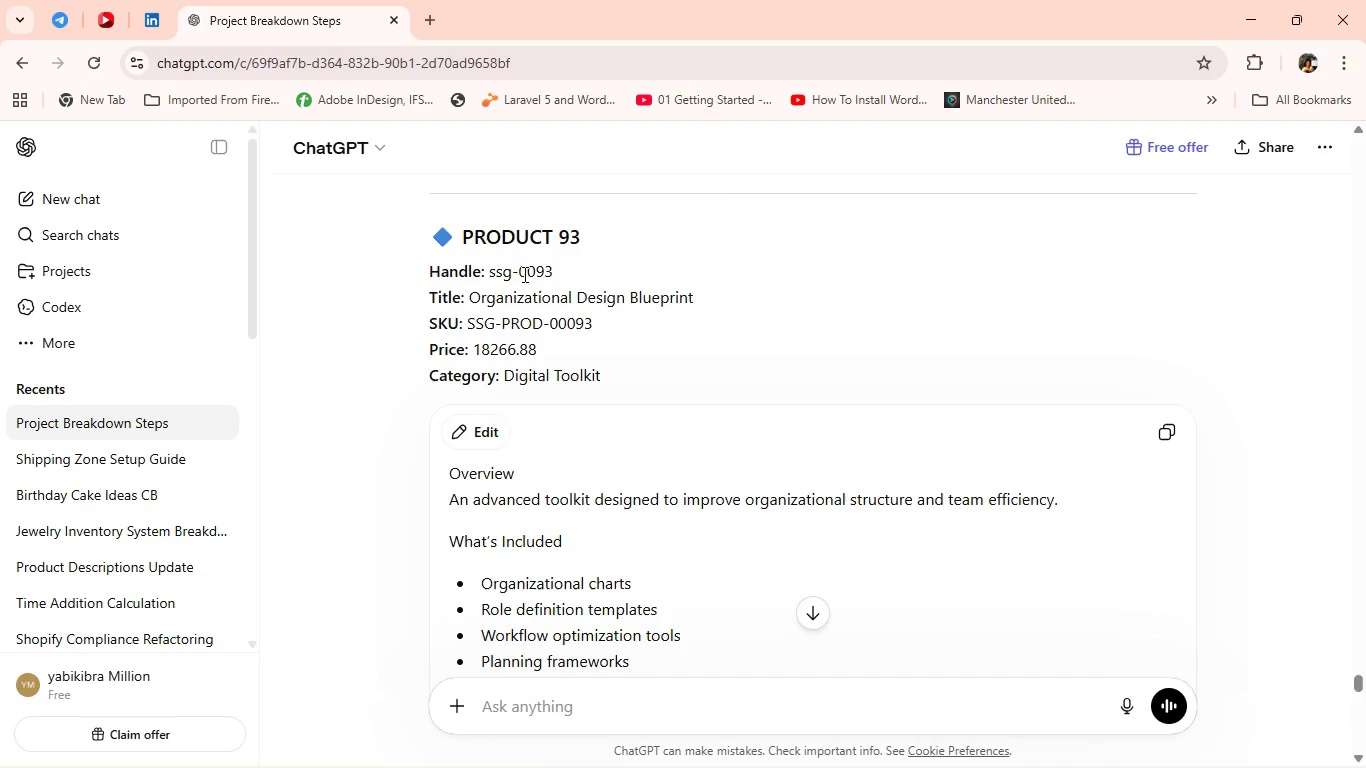 
scroll: coordinate [523, 406], scroll_direction: down, amount: 6.0
 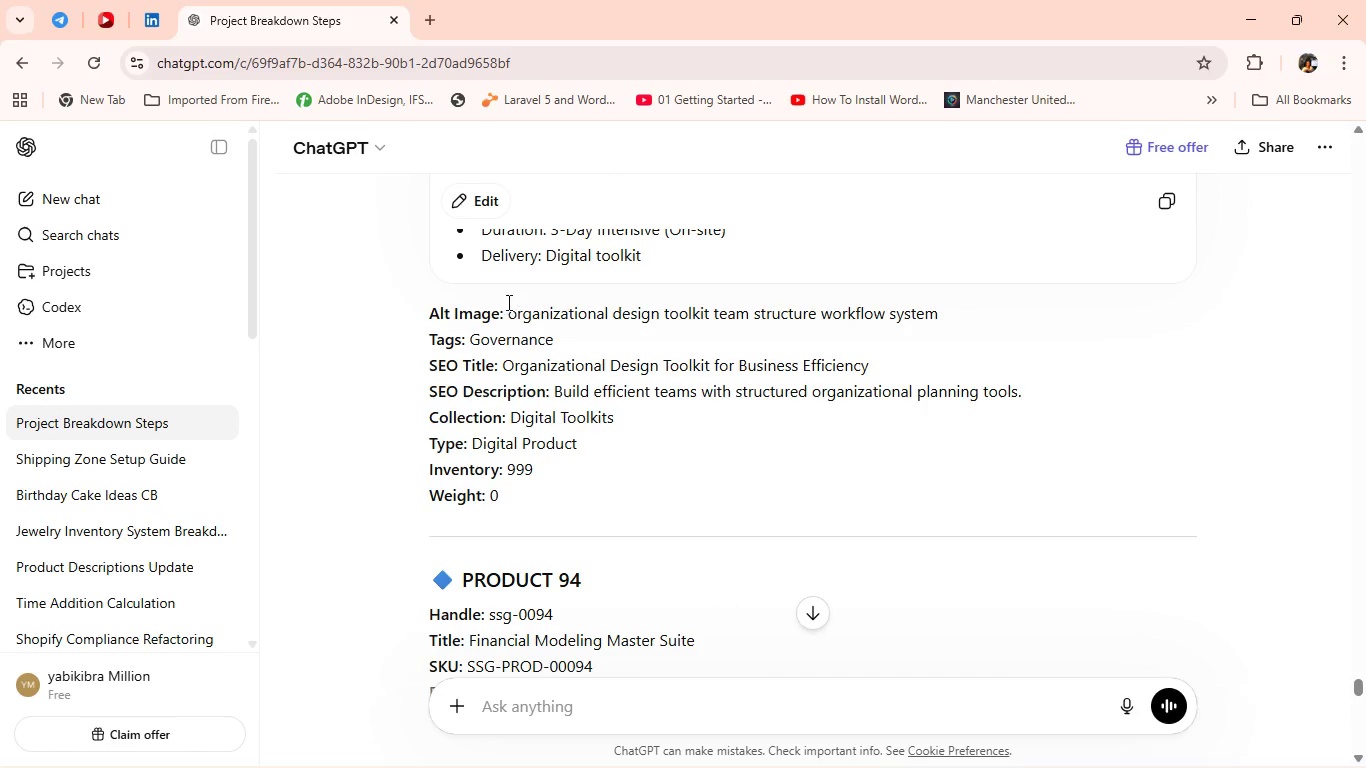 
left_click_drag(start_coordinate=[505, 316], to_coordinate=[950, 324])
 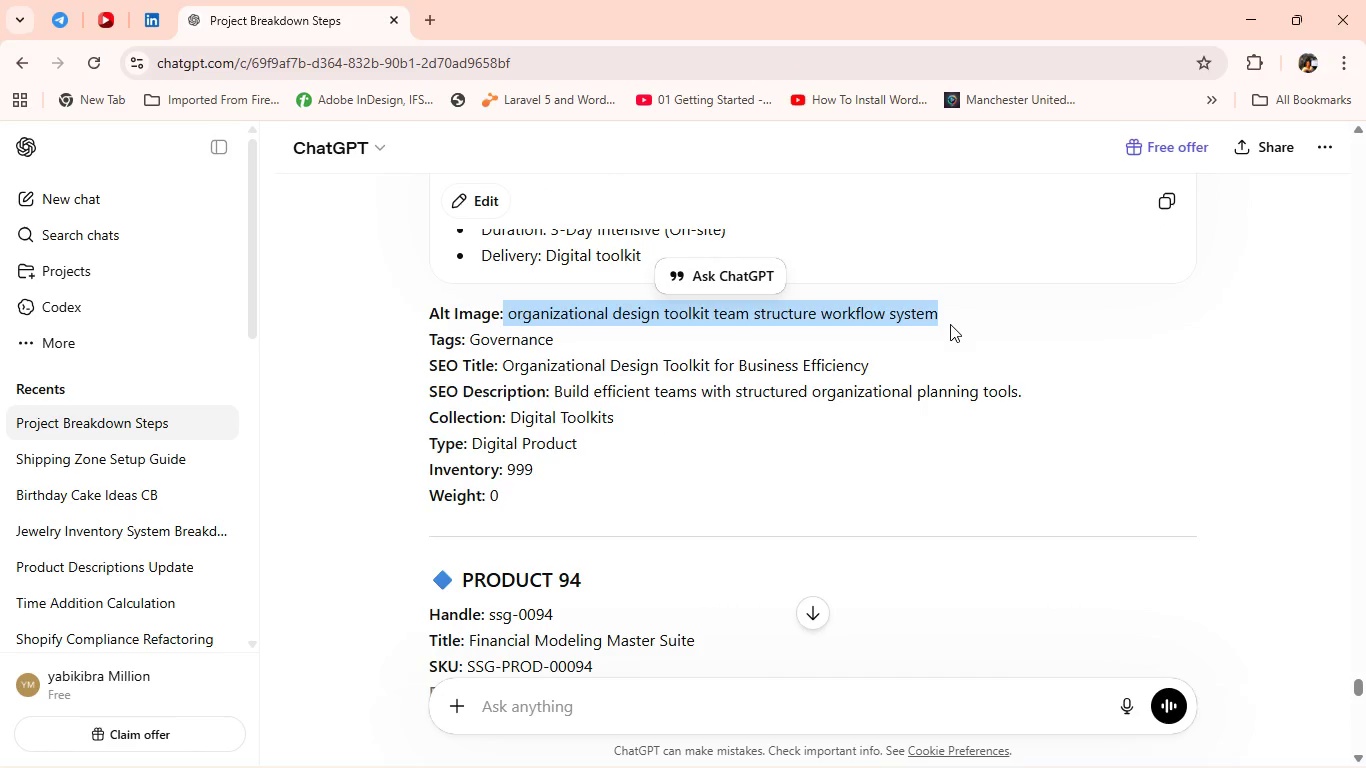 
key(Control+C)
 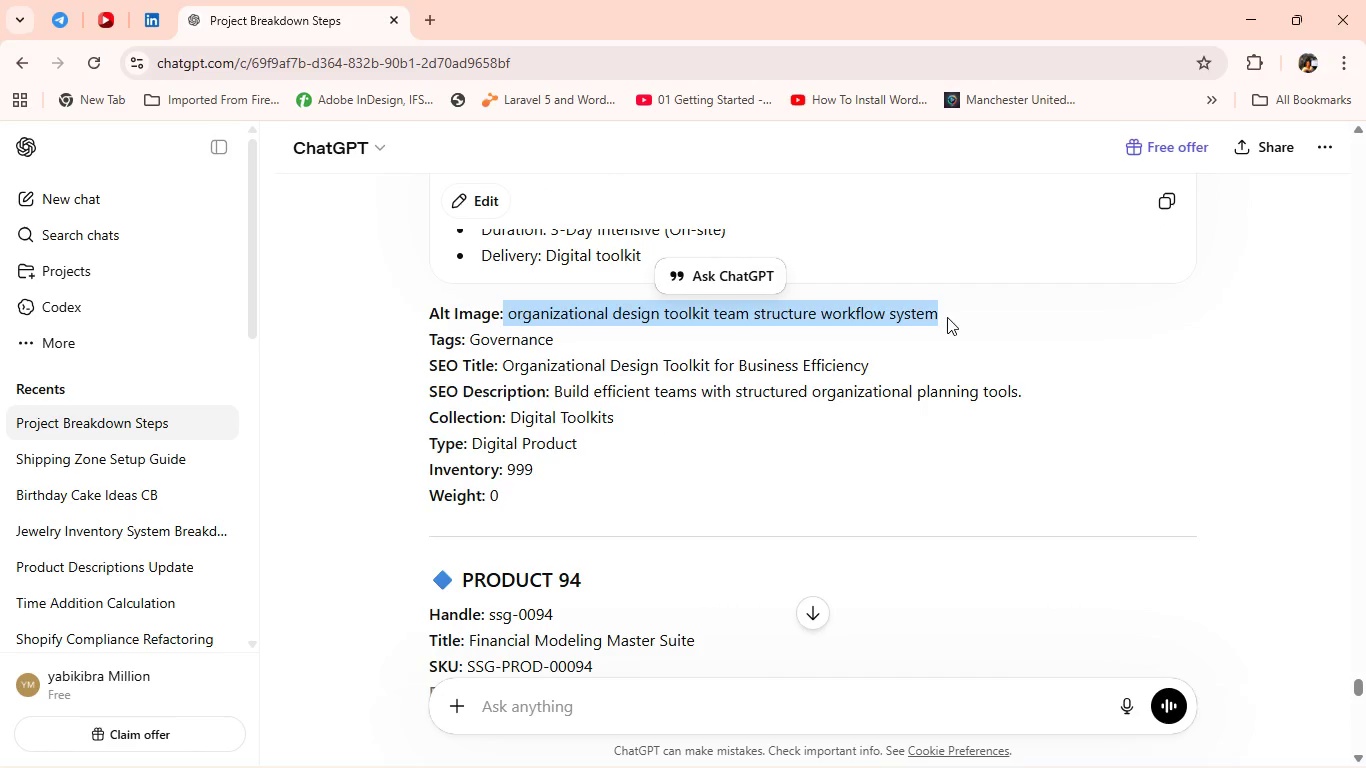 
key(Control+C)
 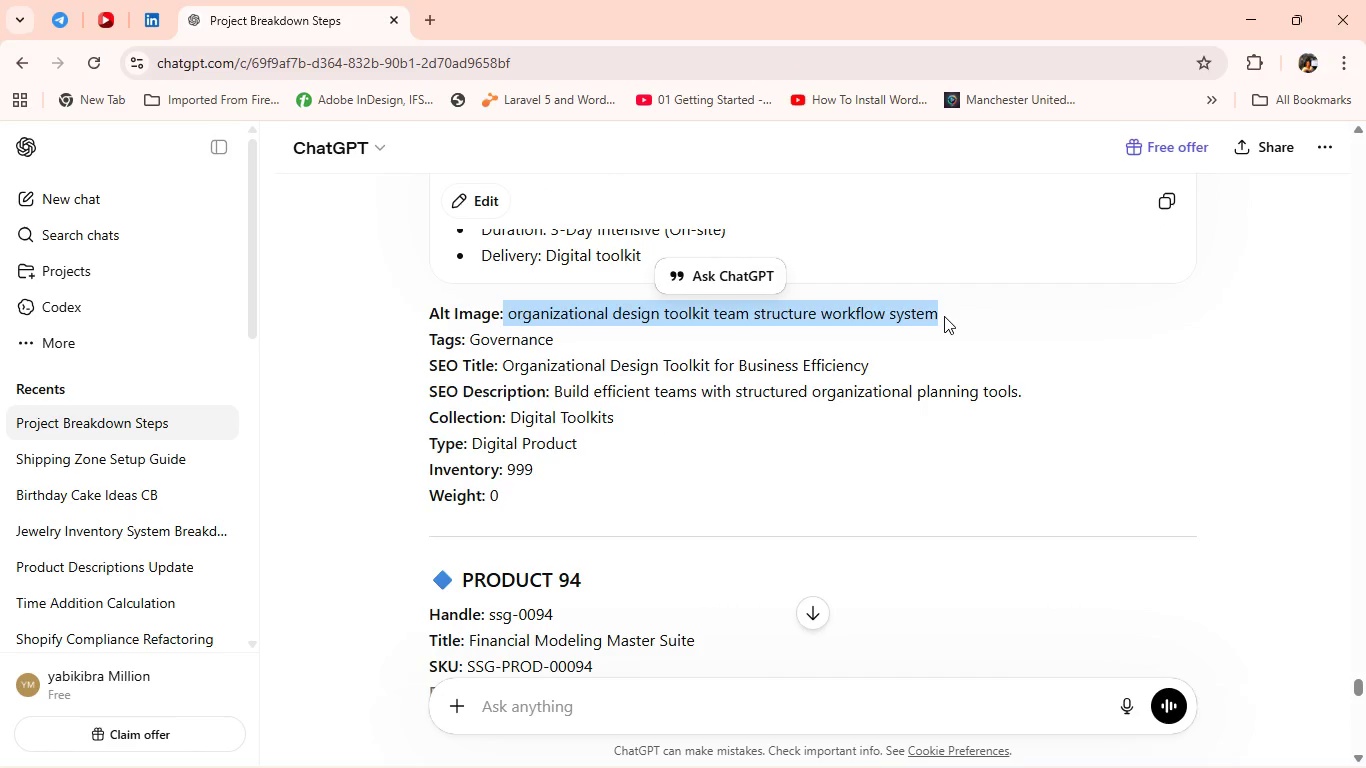 
key(Alt+Tab)
 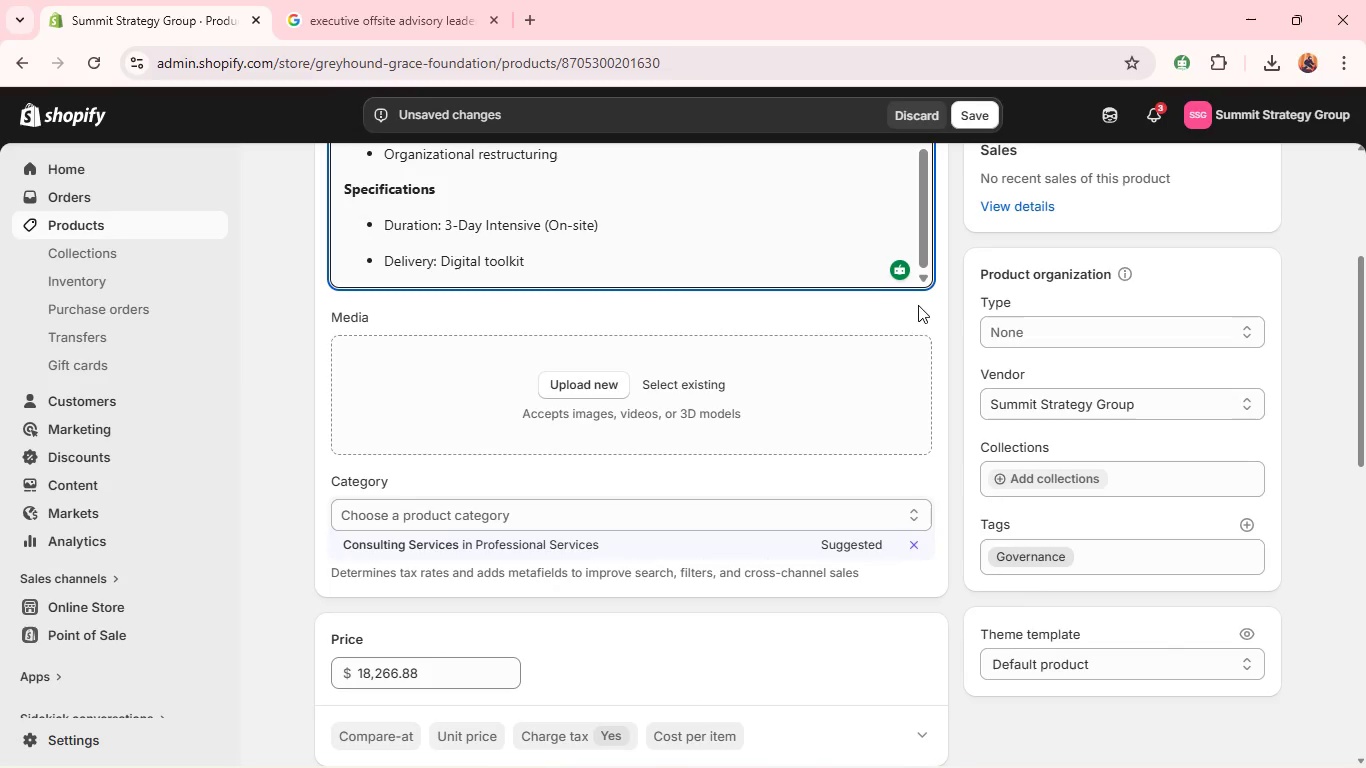 
left_click([310, 0])
 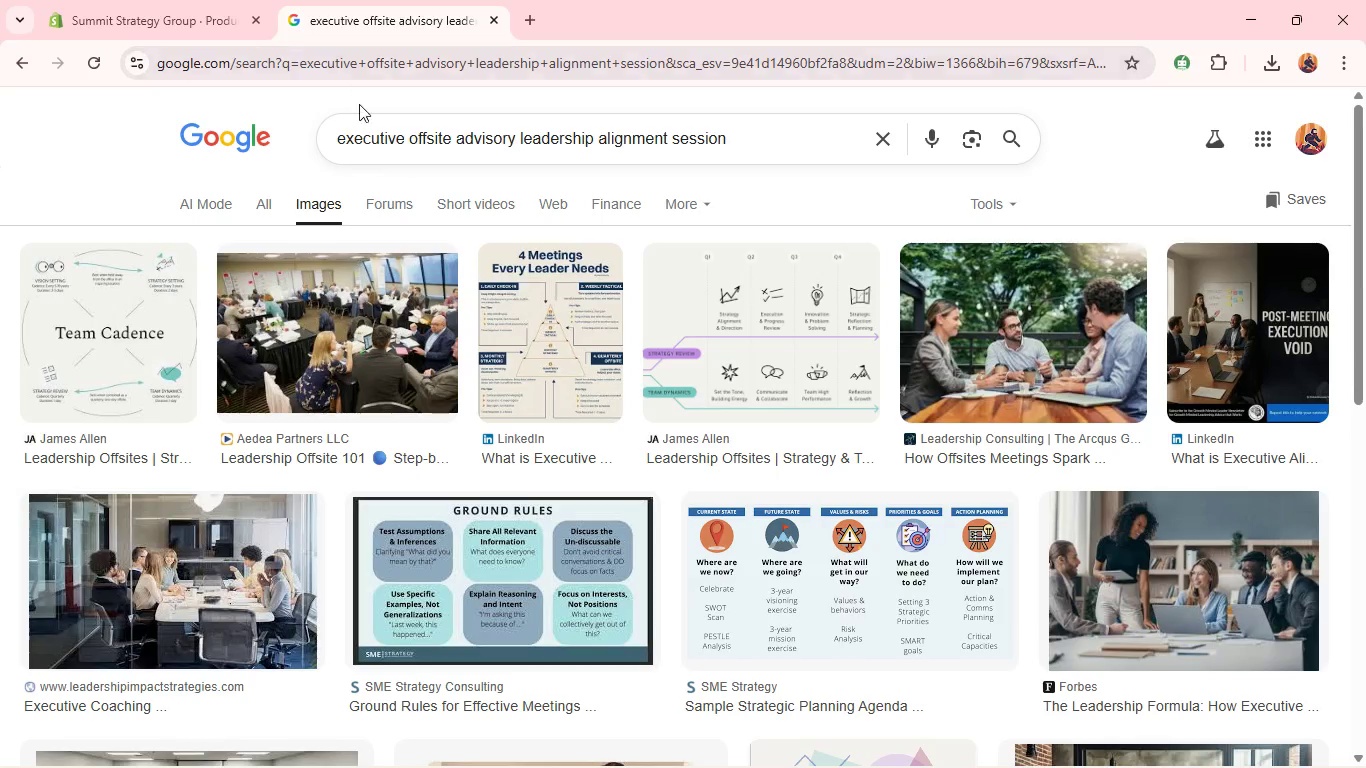 
left_click([366, 140])
 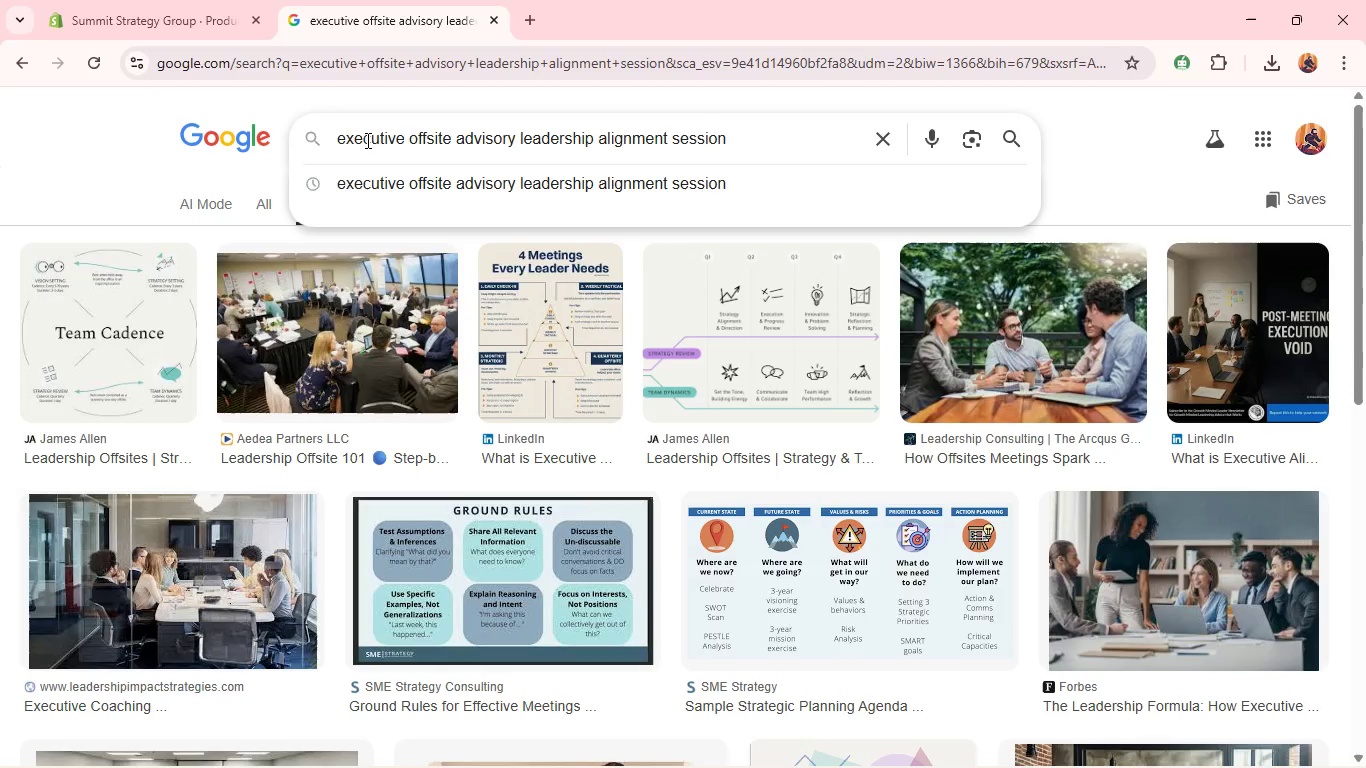 
key(A)
 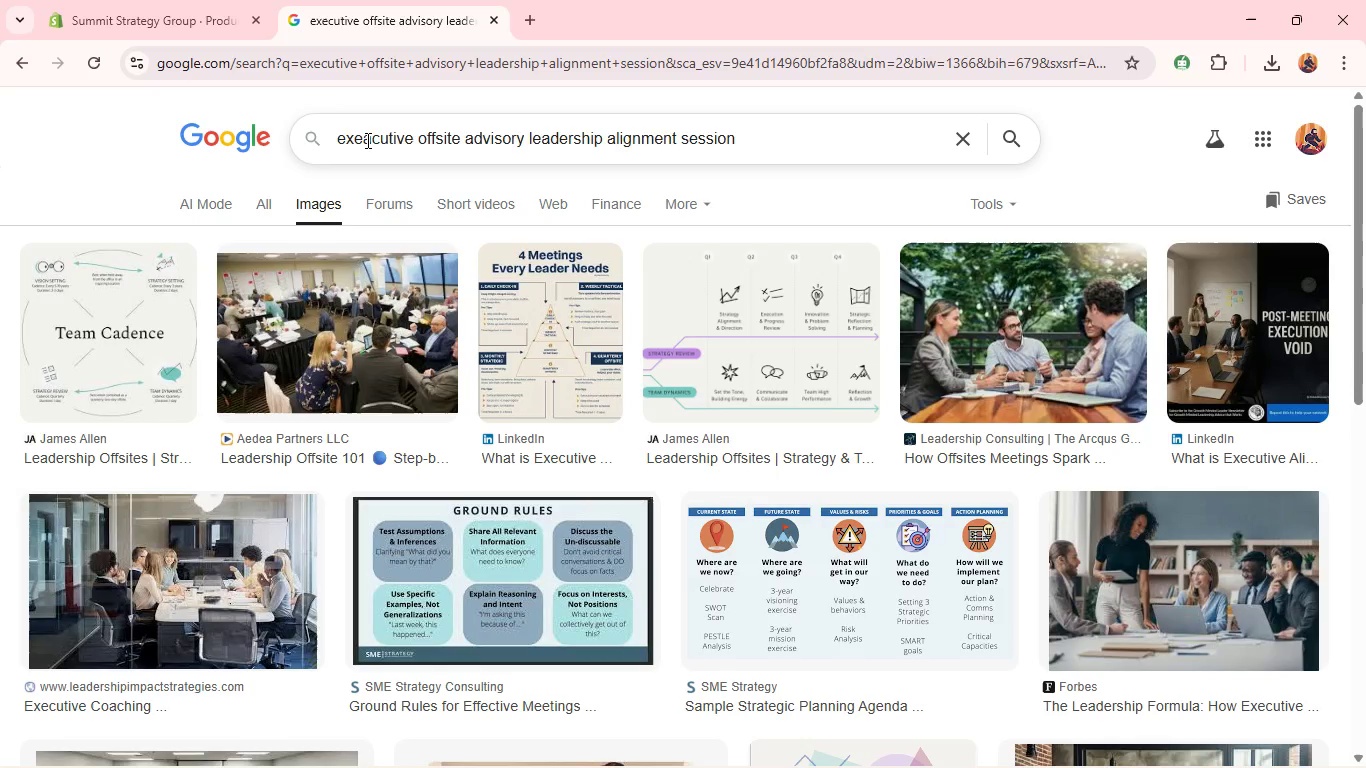 
left_click([366, 140])
 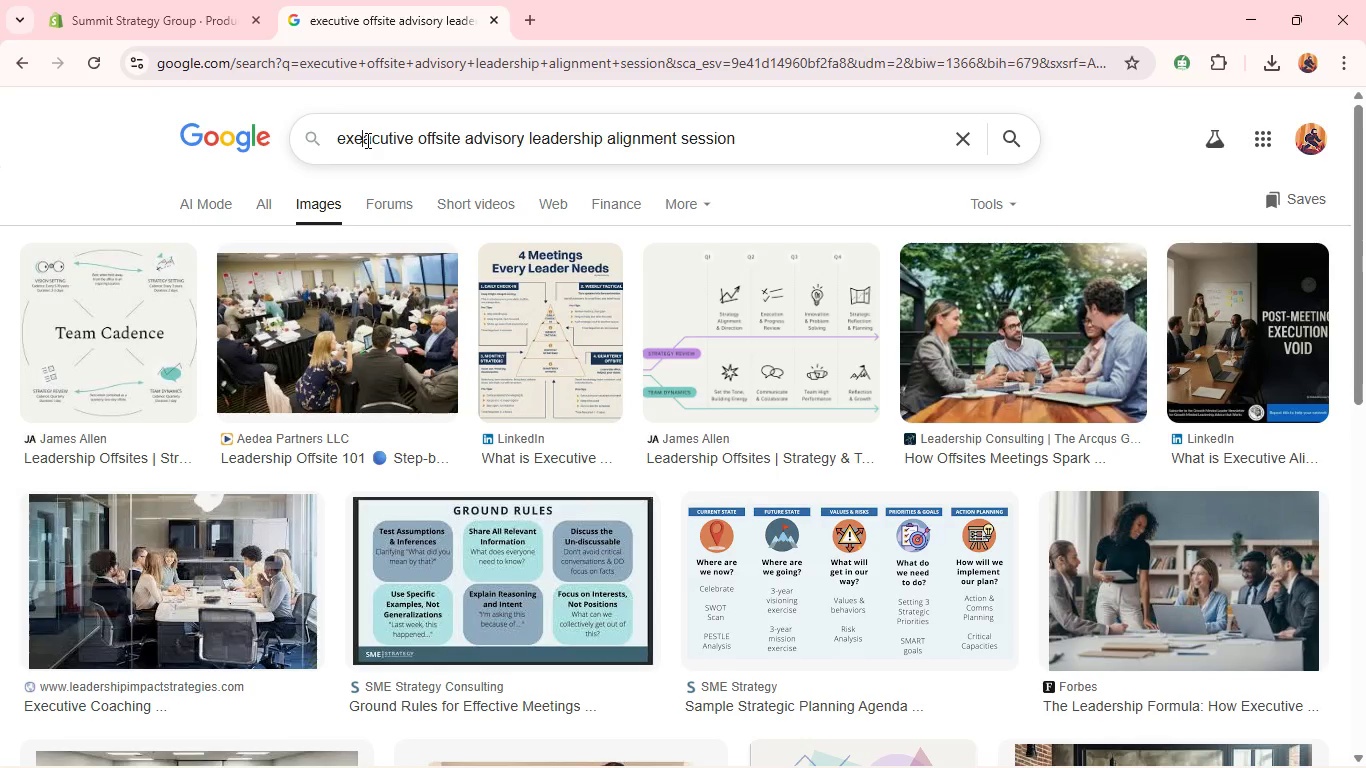 
key(Control+A)
 